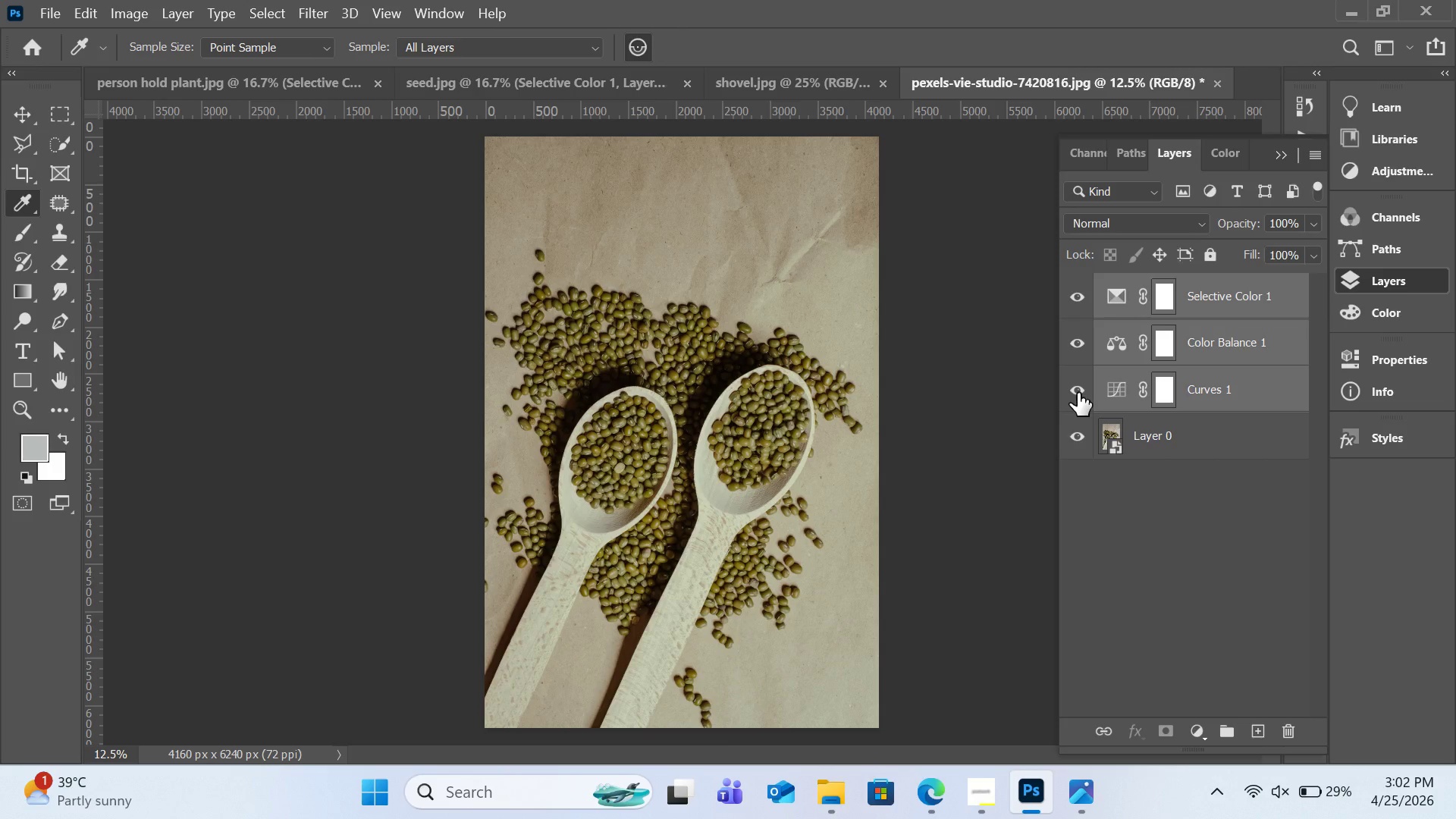 
left_click([1078, 393])
 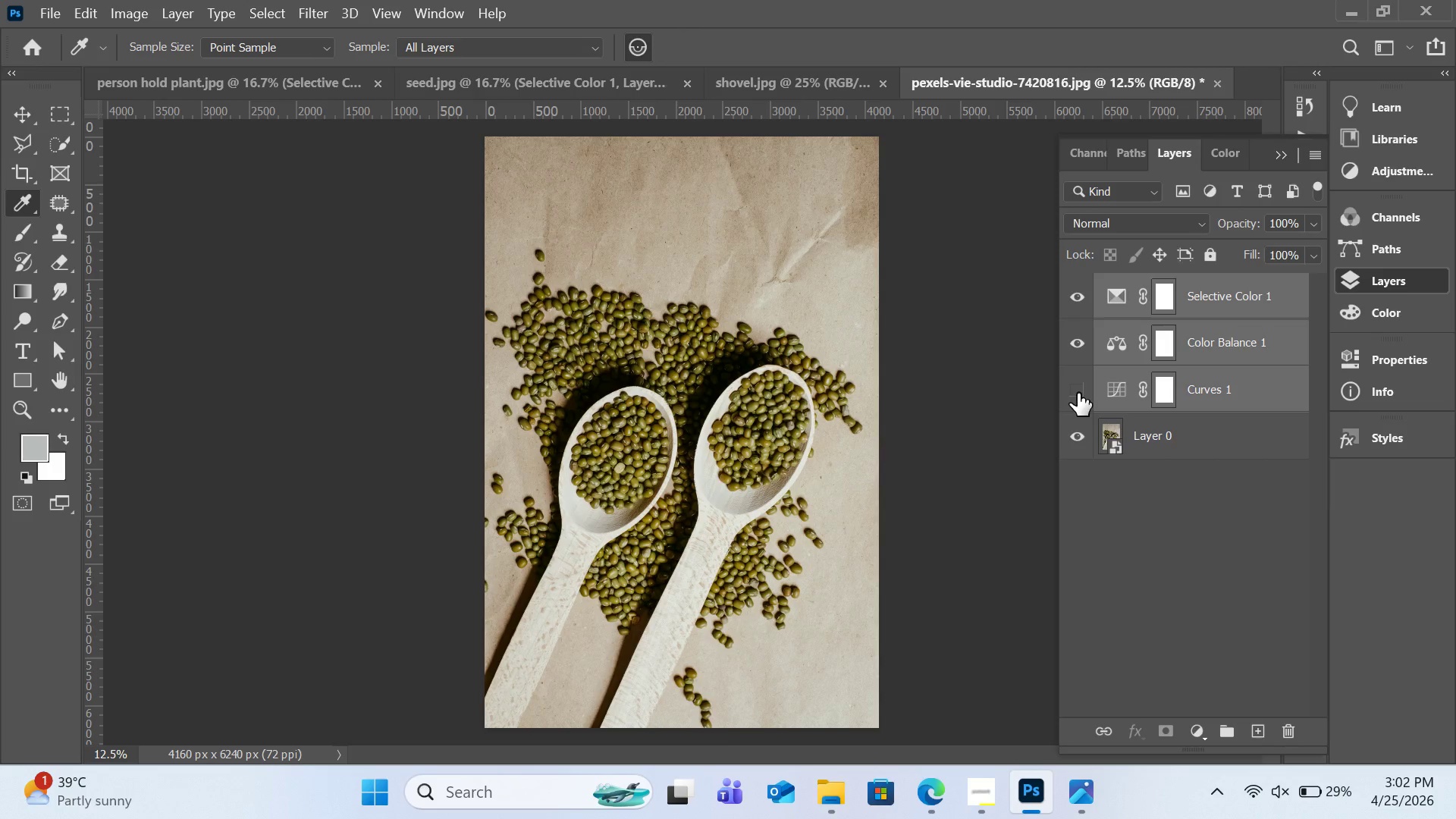 
left_click([1078, 393])
 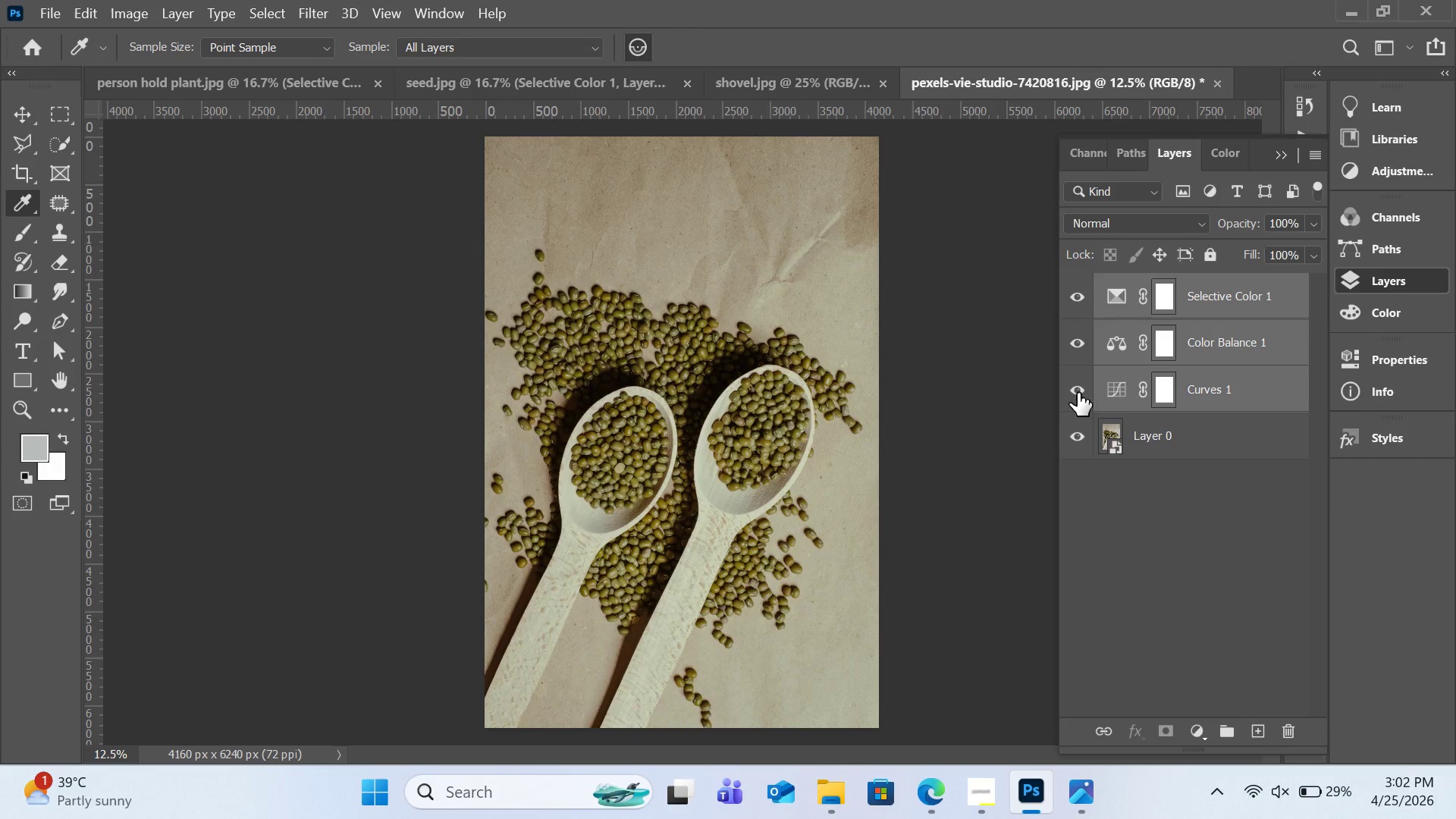 
left_click([1078, 393])
 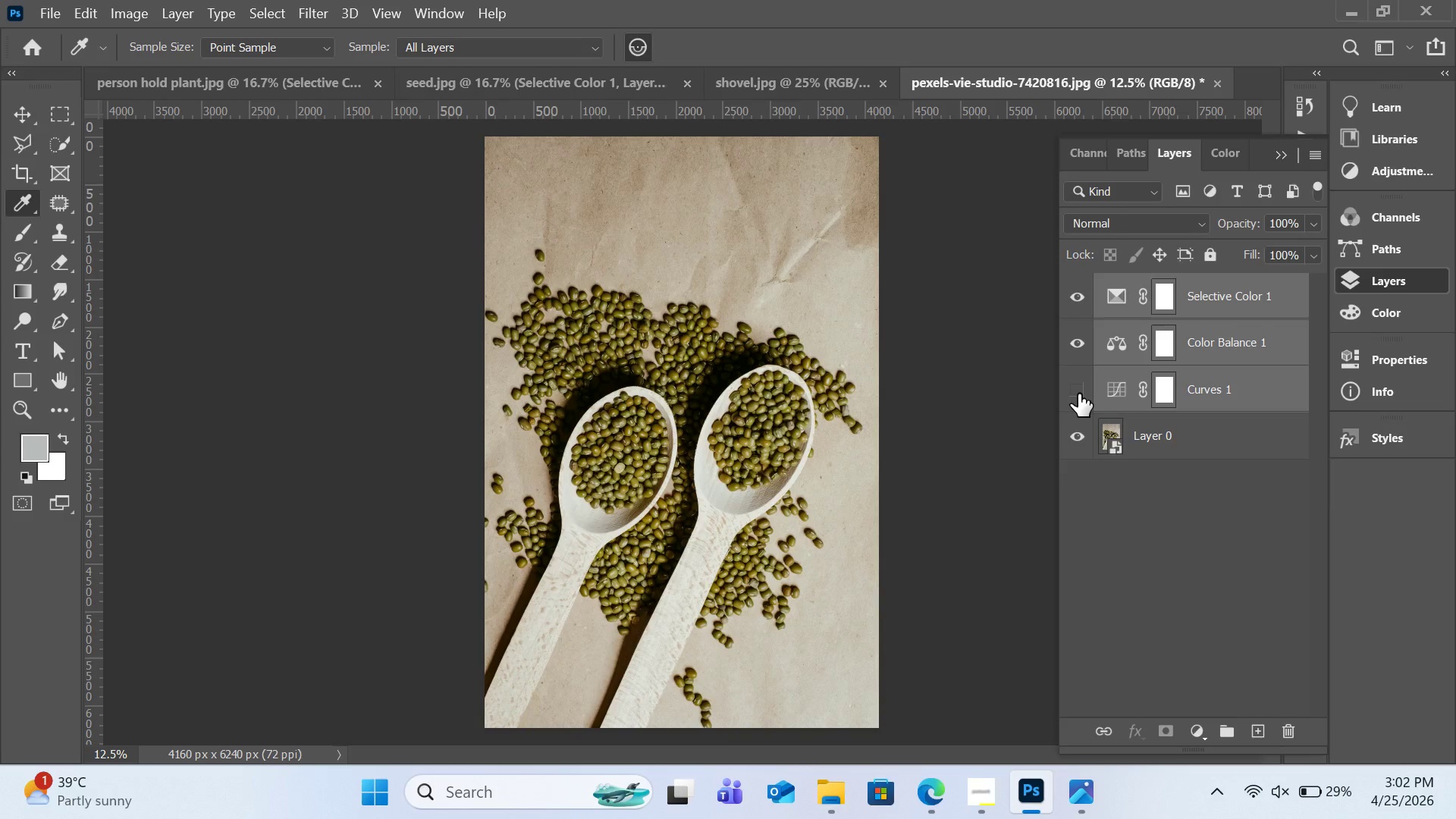 
left_click([1082, 400])
 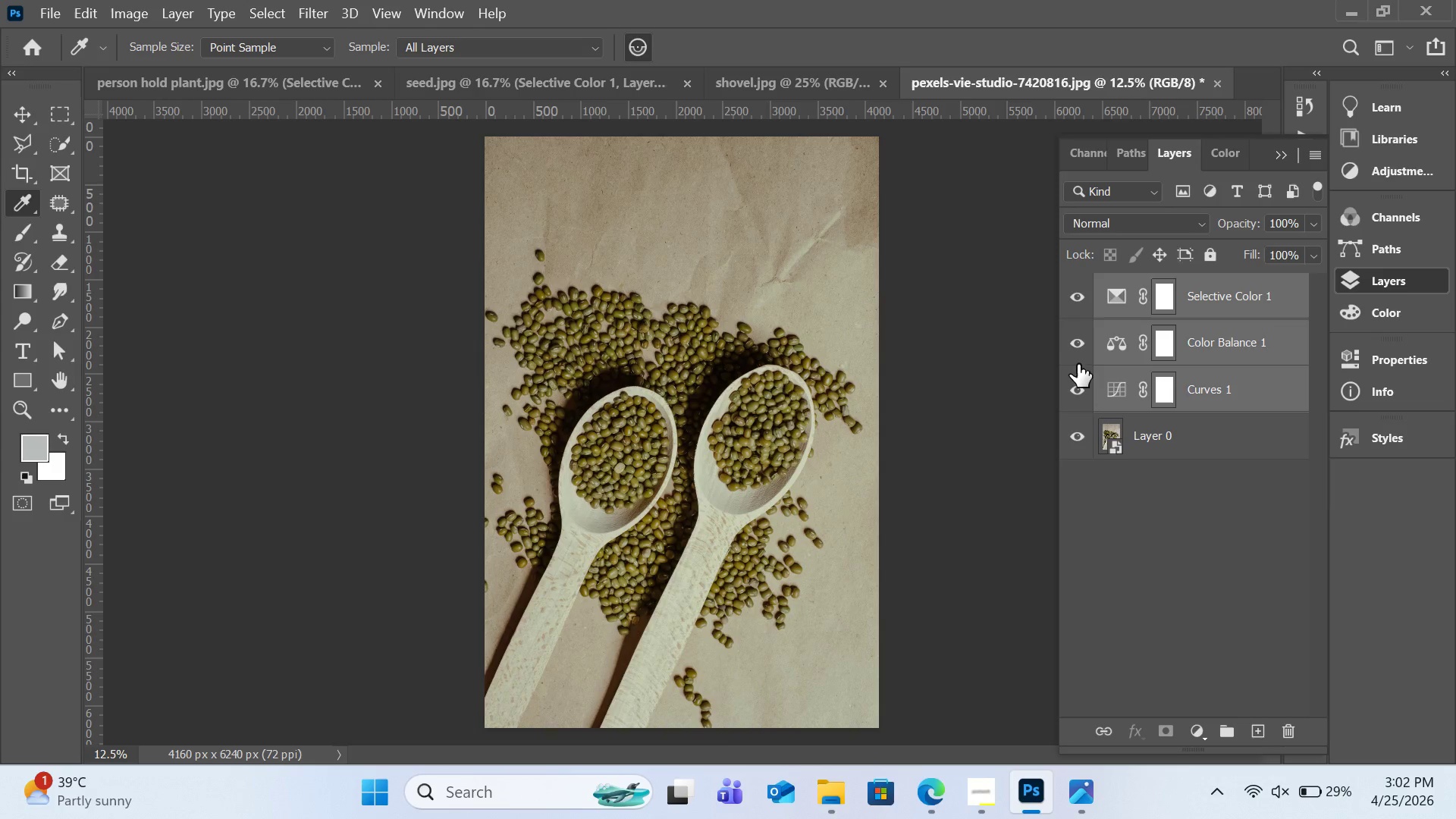 
left_click([1078, 353])
 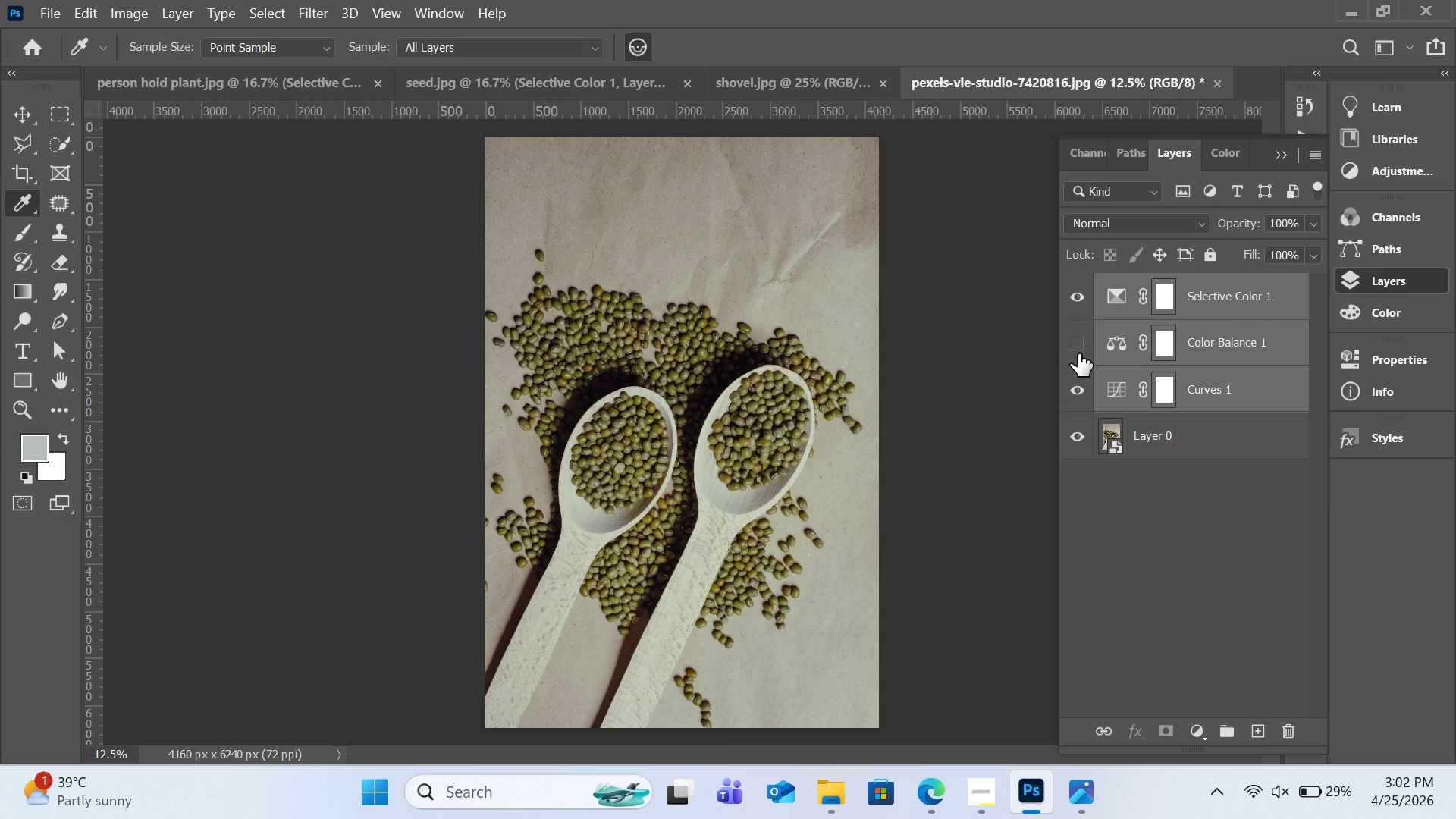 
left_click([1078, 353])
 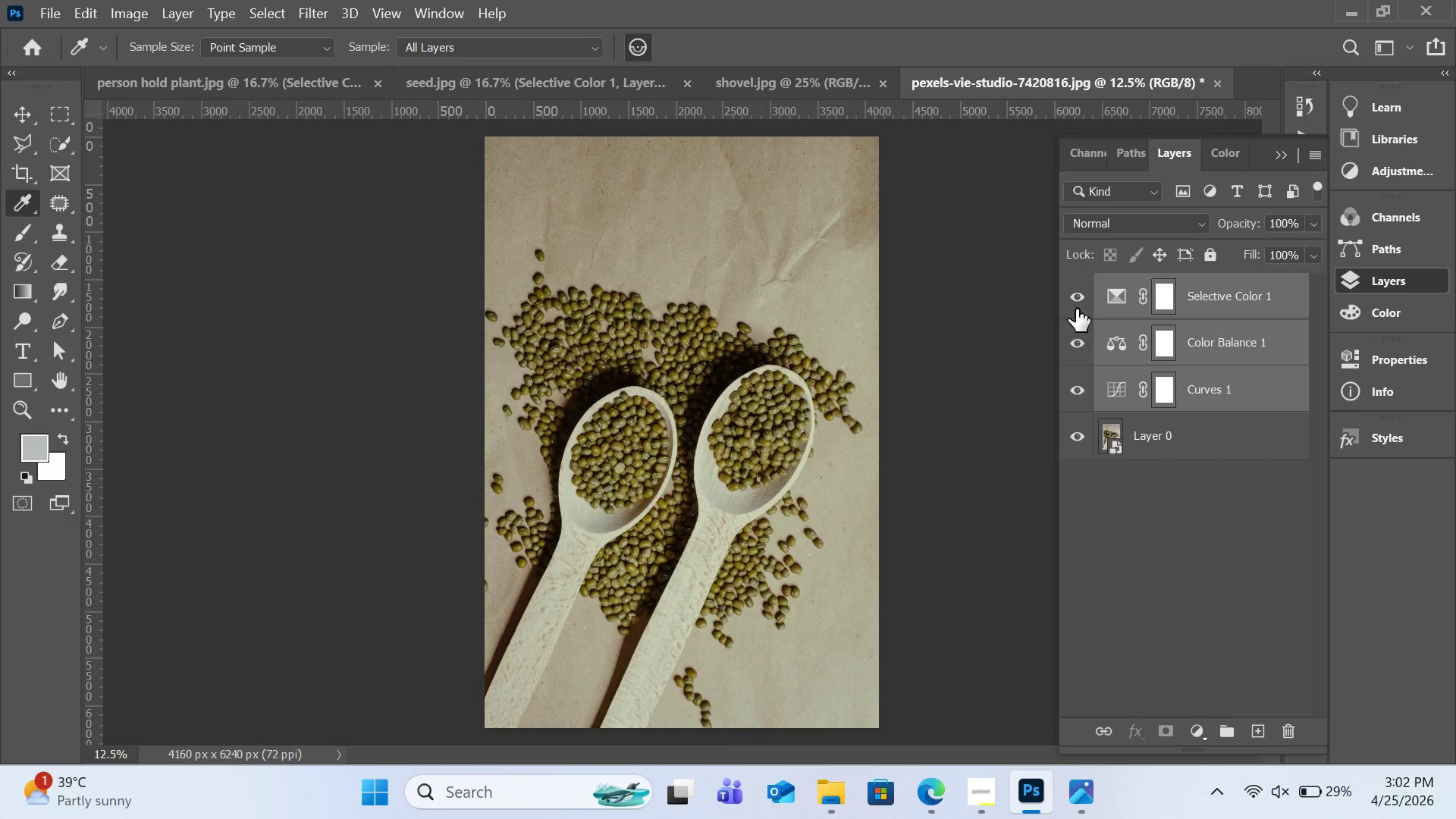 
left_click([1076, 307])
 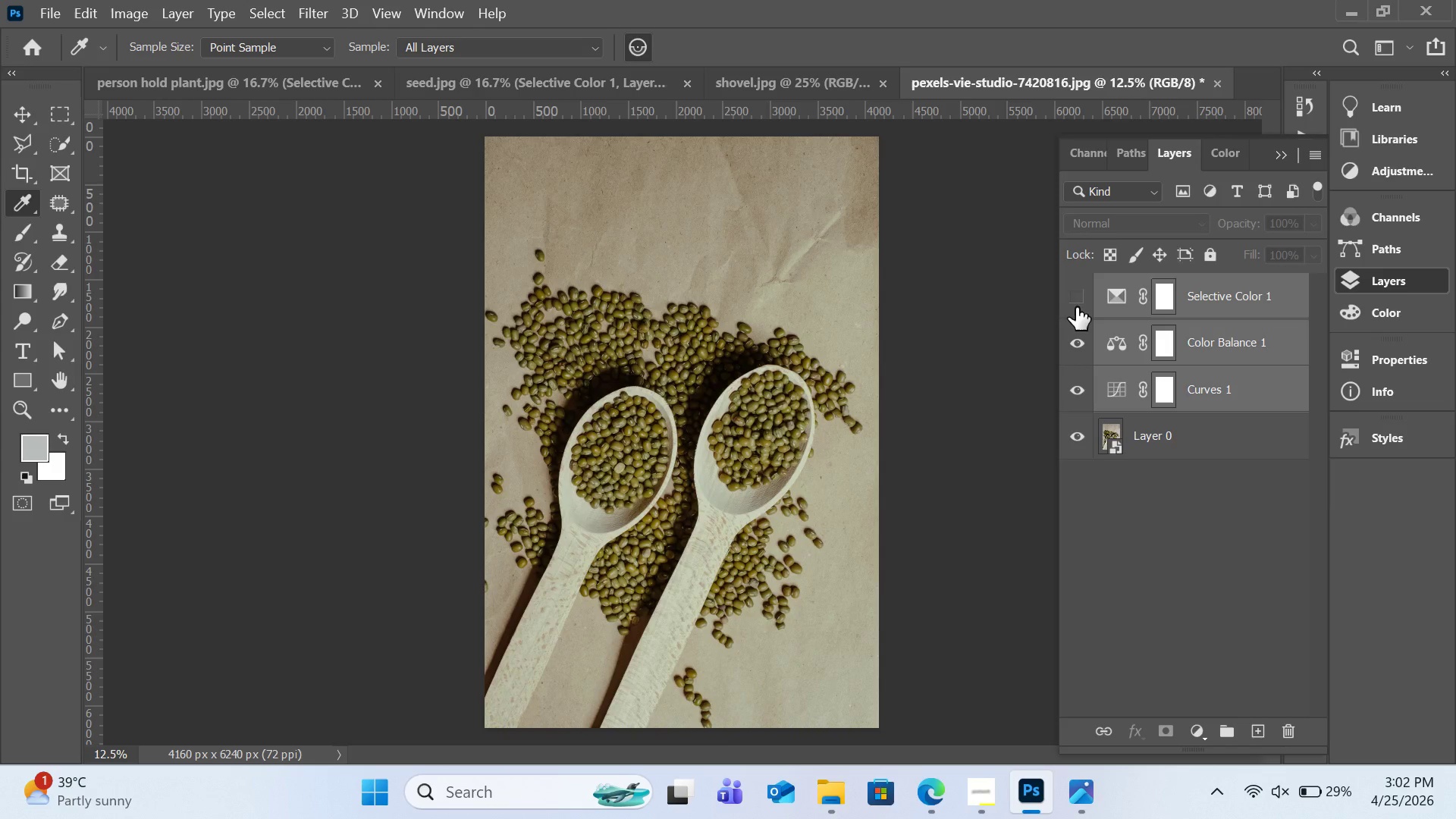 
left_click([1076, 307])
 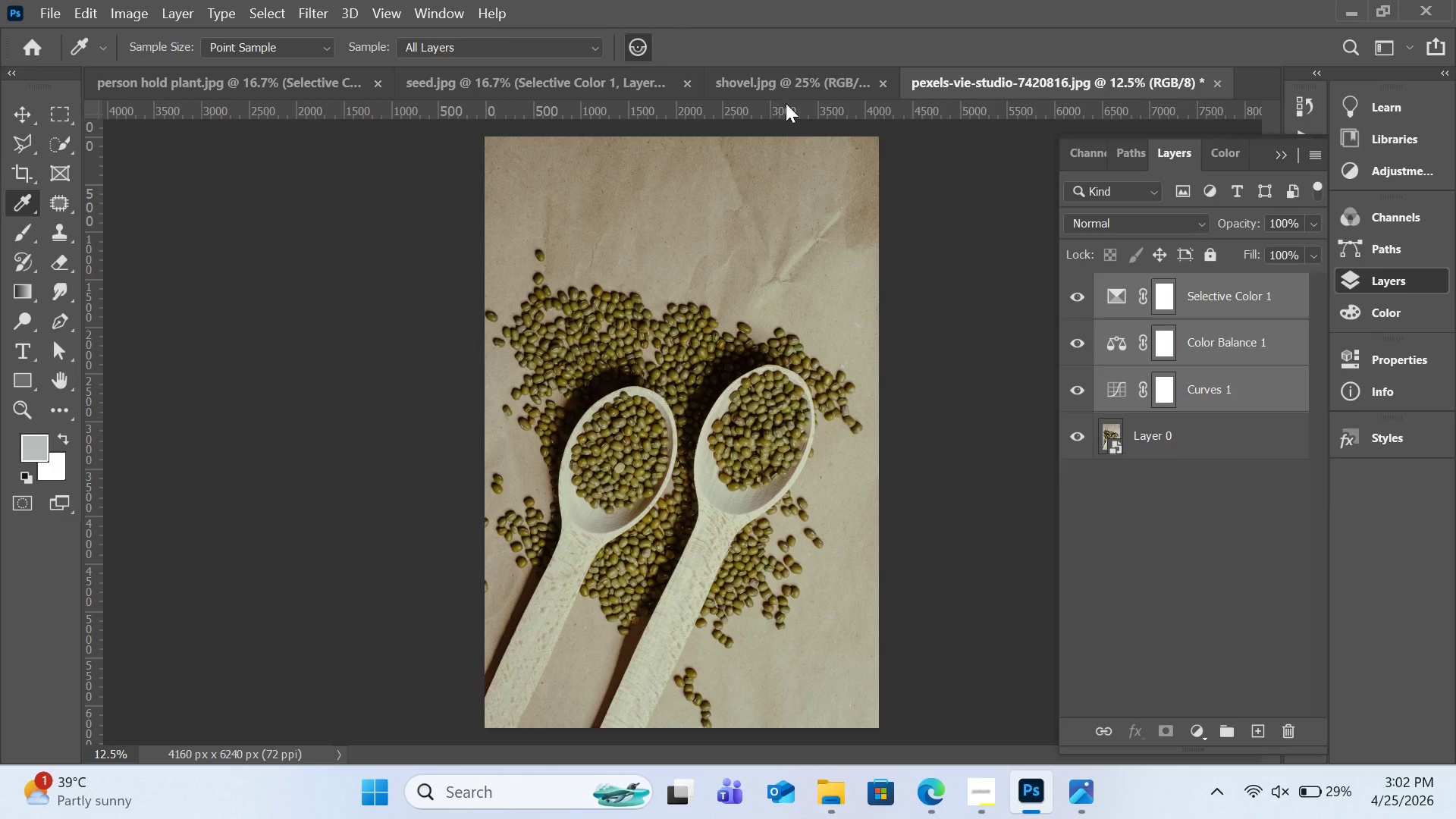 
left_click([788, 88])
 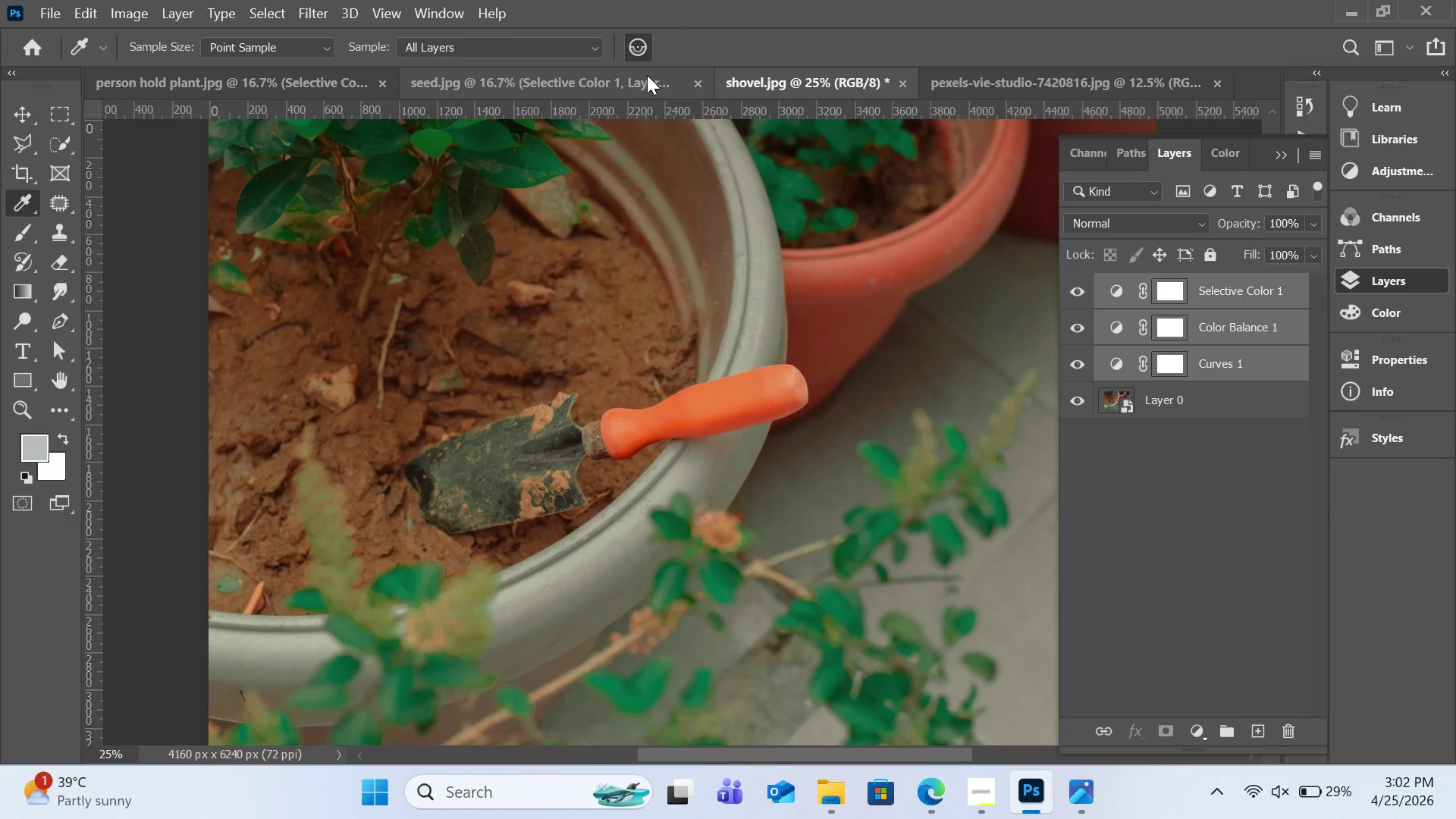 
left_click([647, 75])
 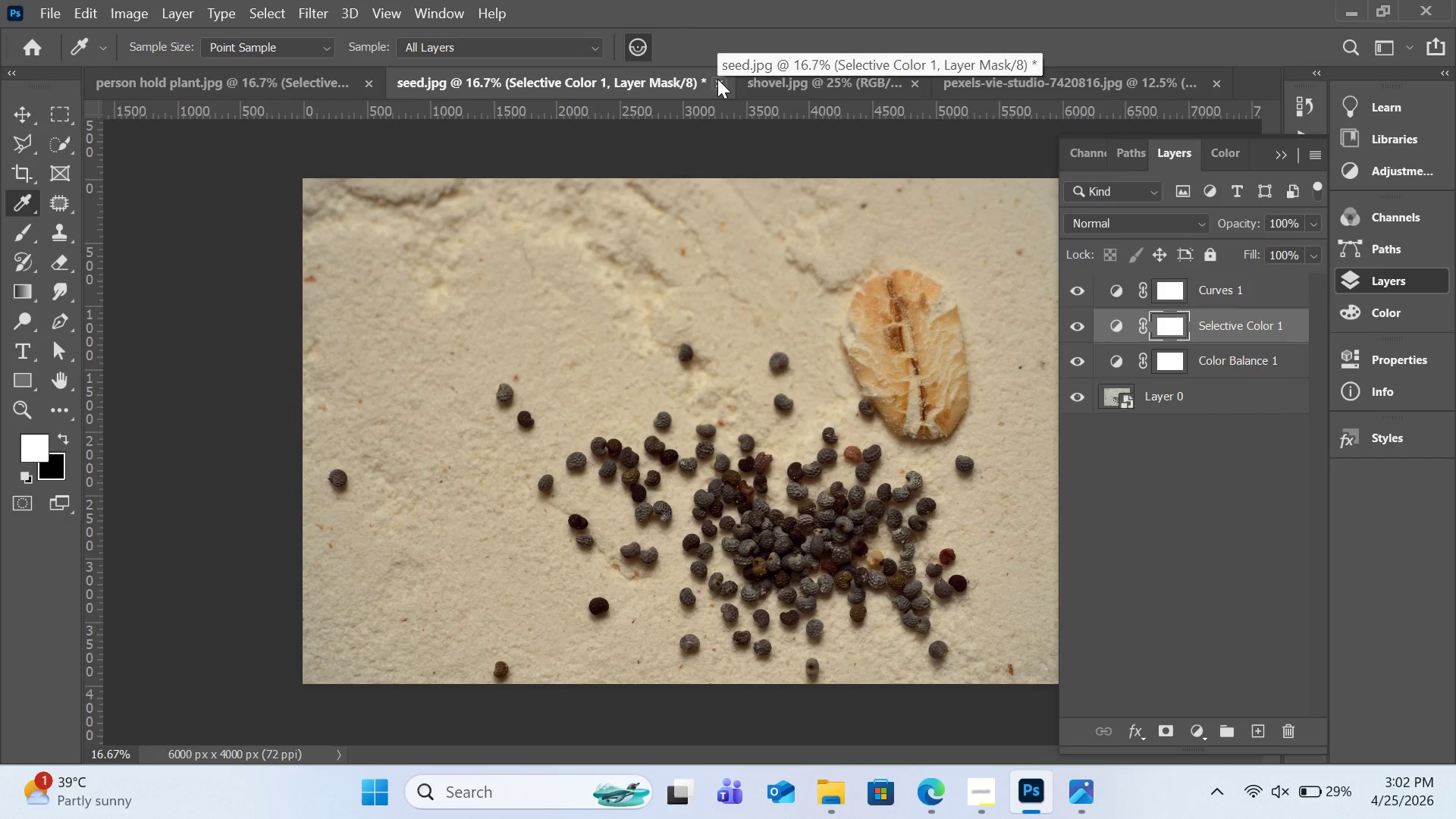 
left_click([717, 79])
 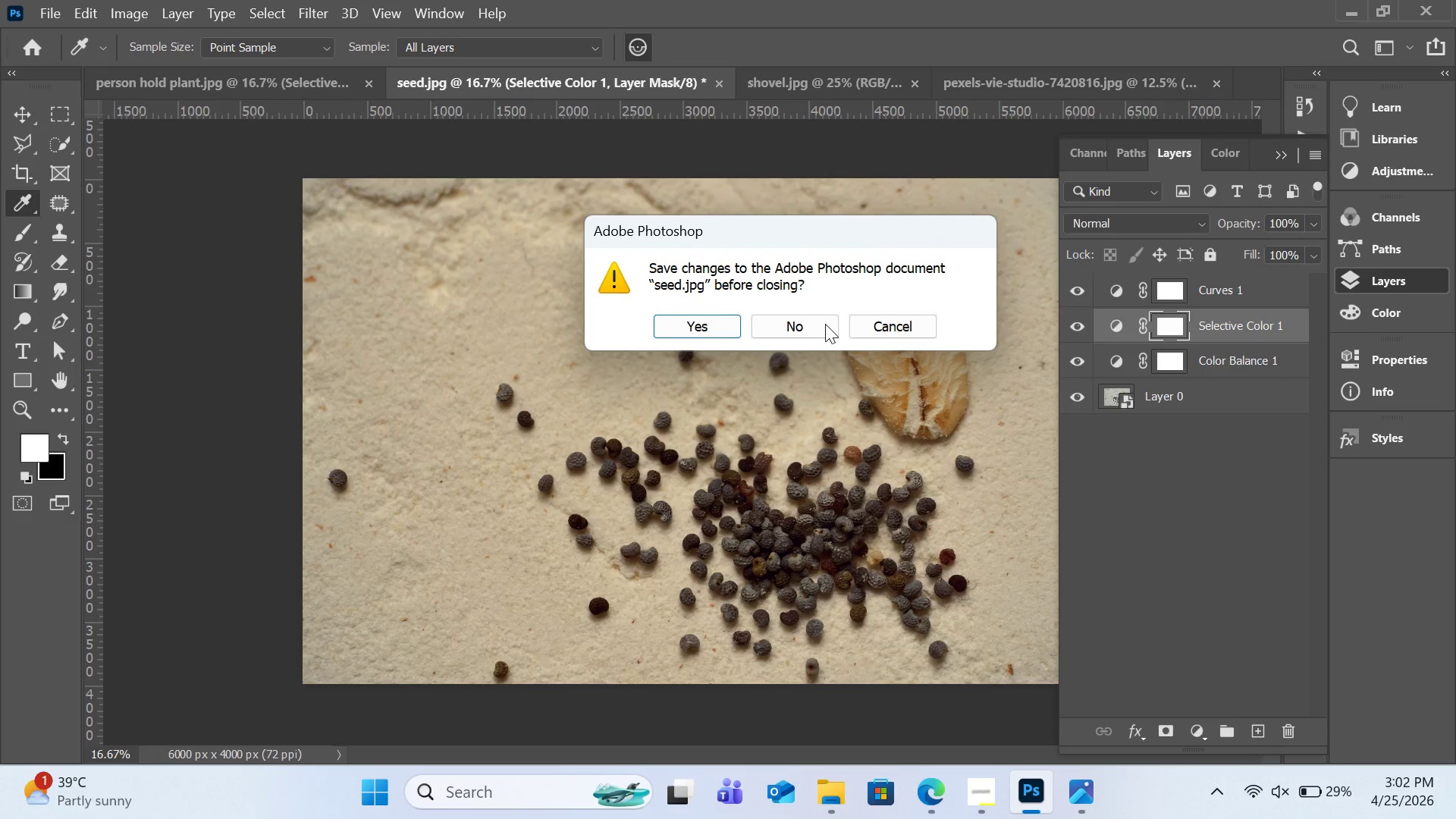 
left_click([819, 324])
 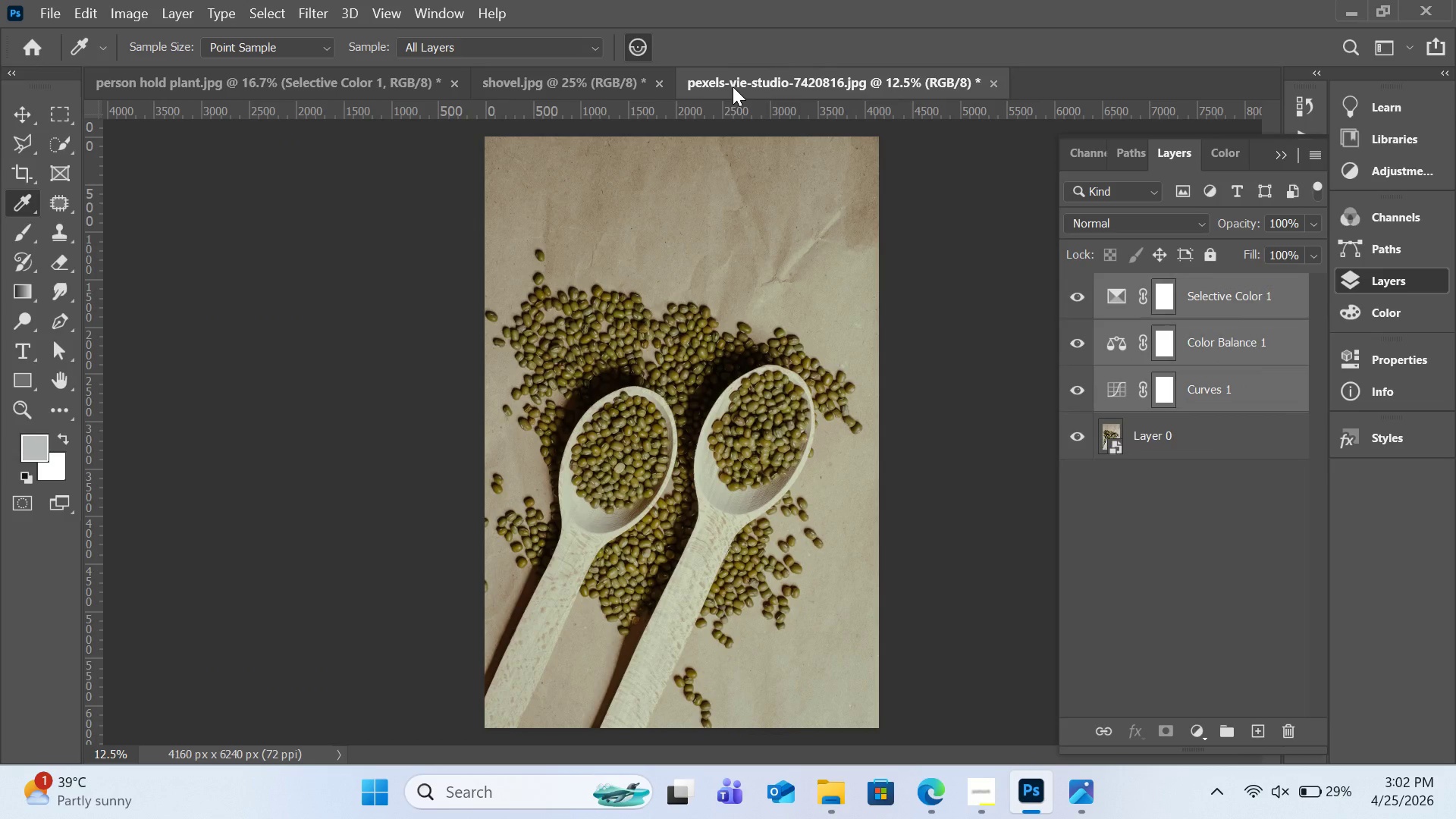 
left_click([596, 82])
 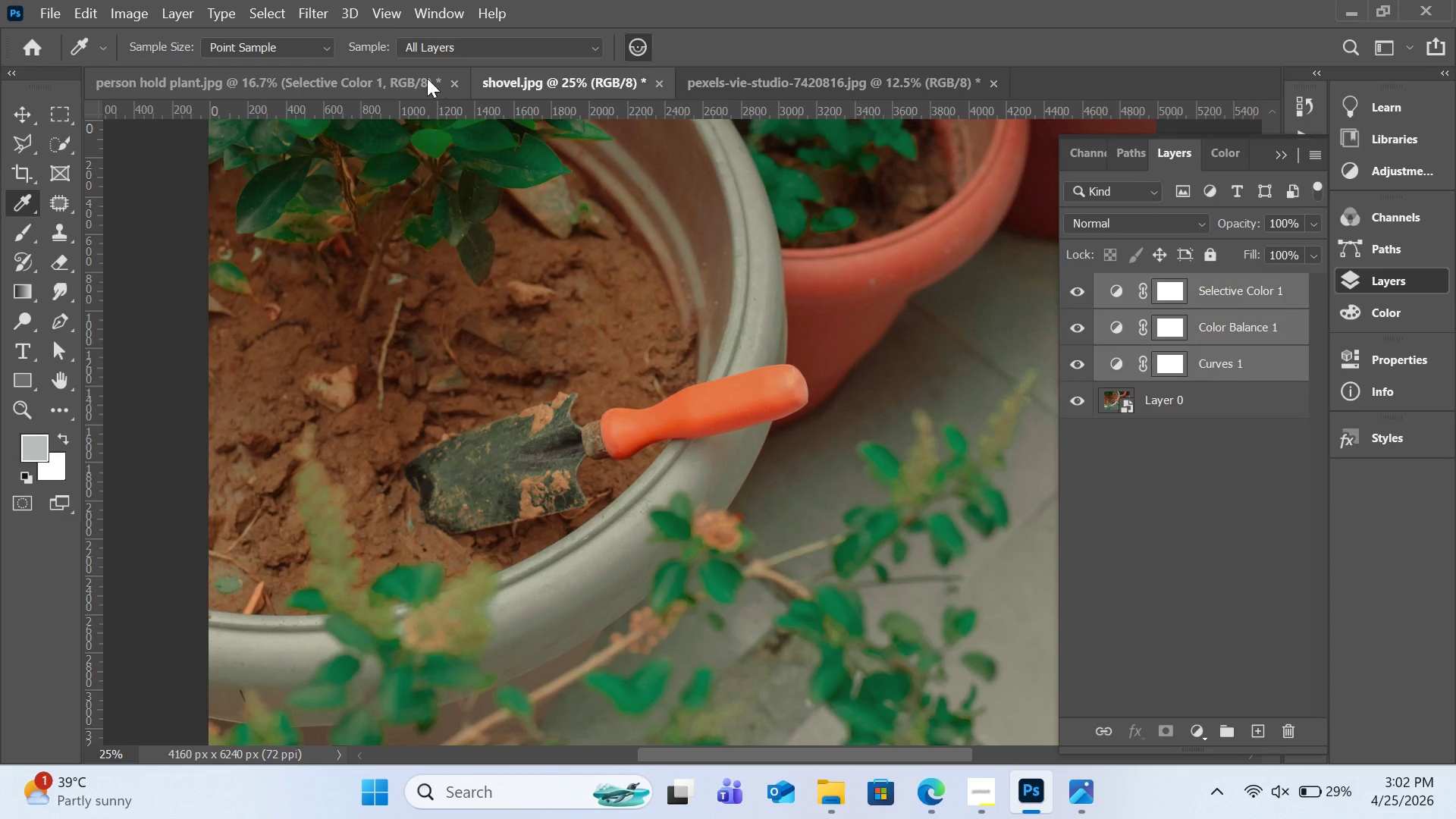 
left_click([401, 78])
 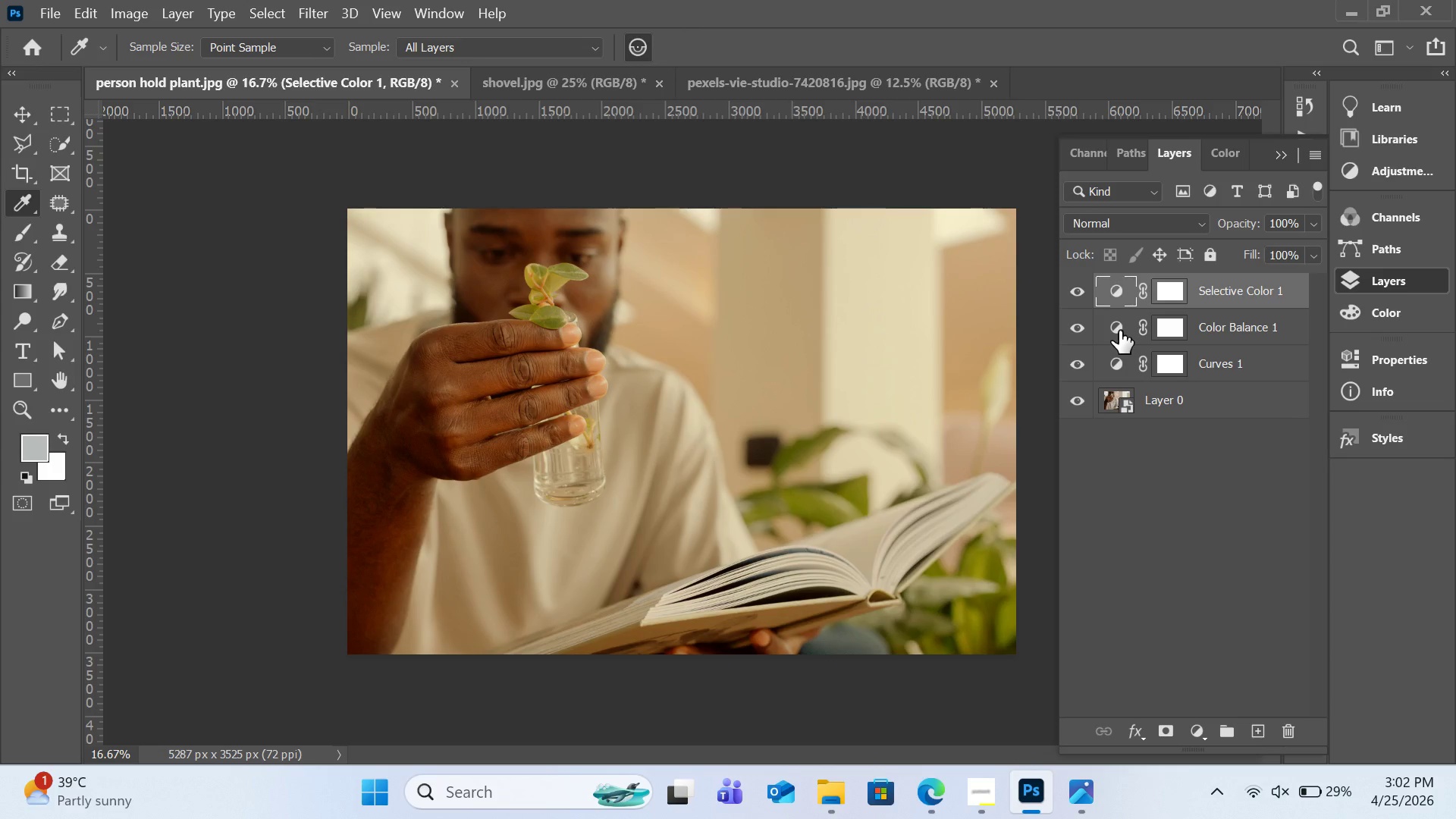 
wait(6.66)
 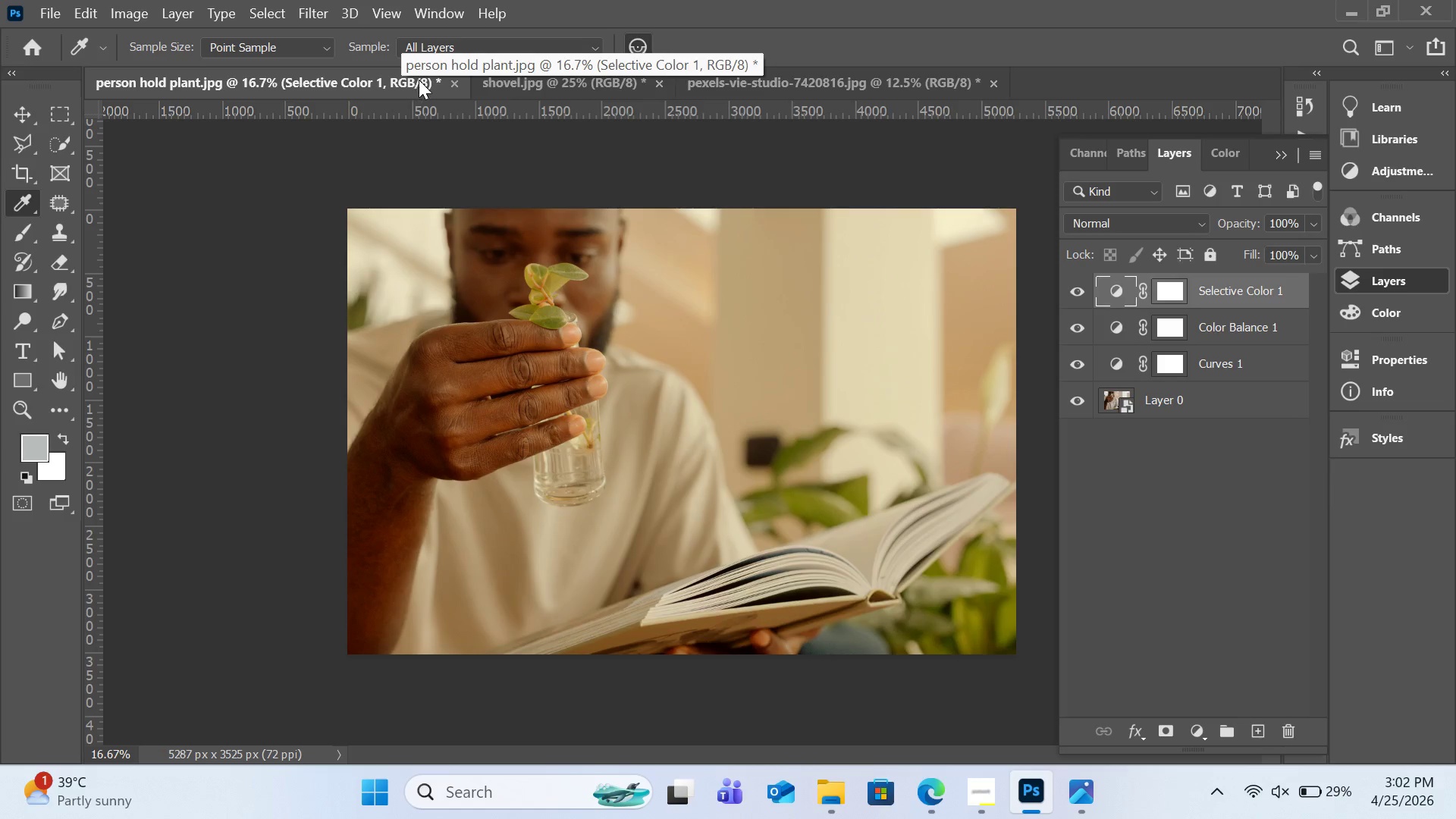 
left_click([1107, 293])
 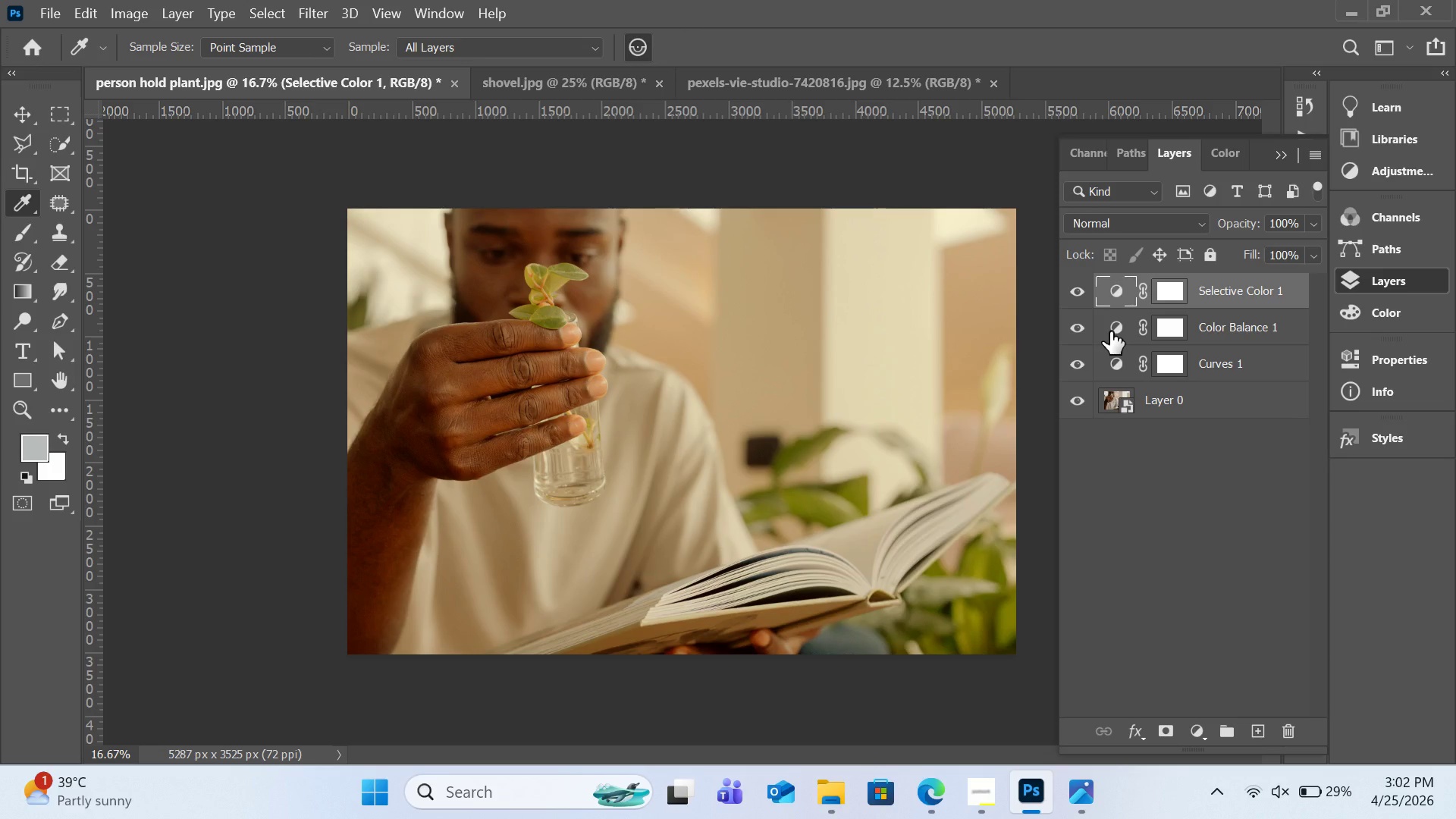 
double_click([1110, 331])
 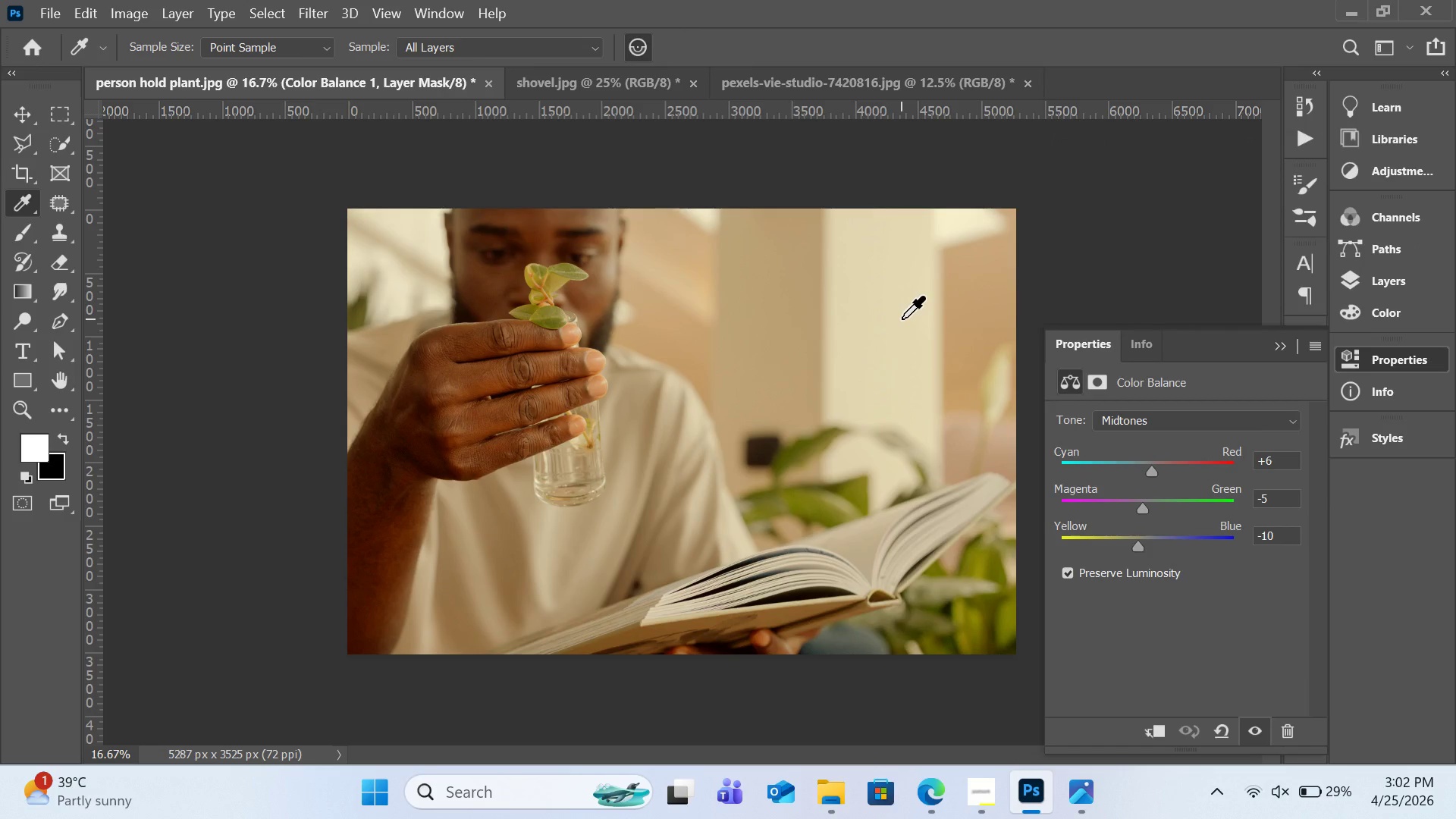 
left_click_drag(start_coordinate=[902, 318], to_coordinate=[891, 331])
 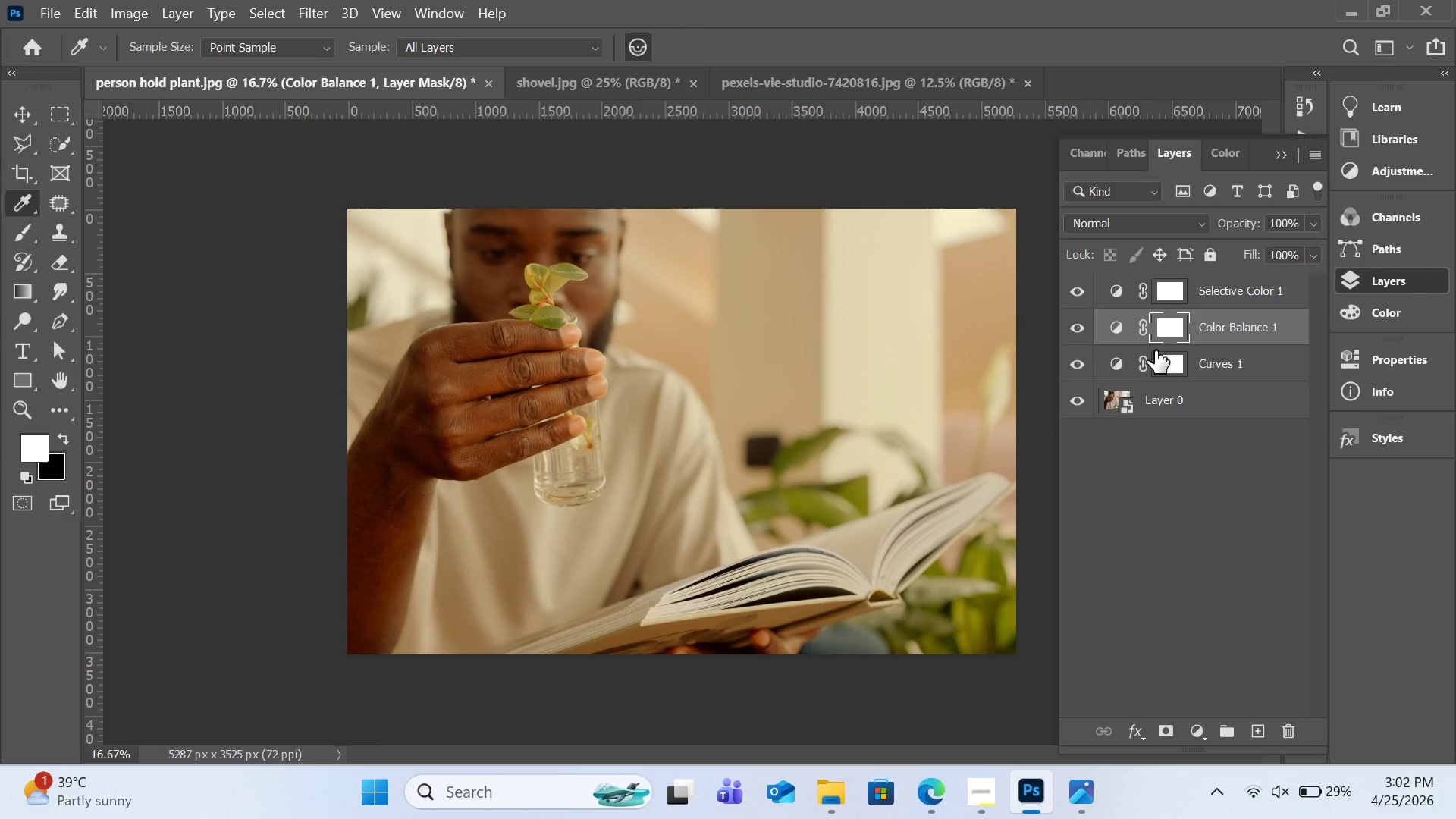 
double_click([1119, 359])
 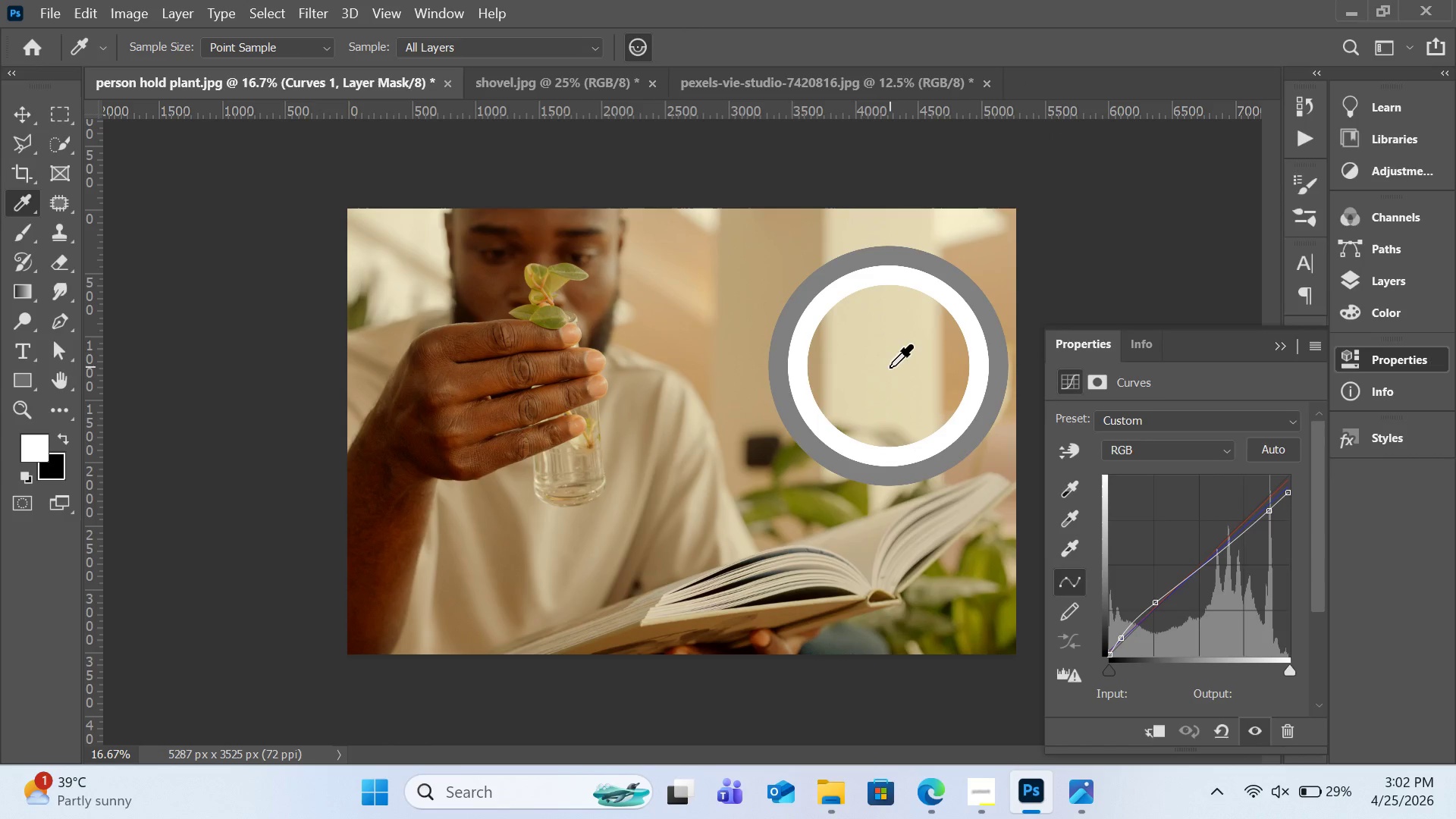 
left_click([890, 367])
 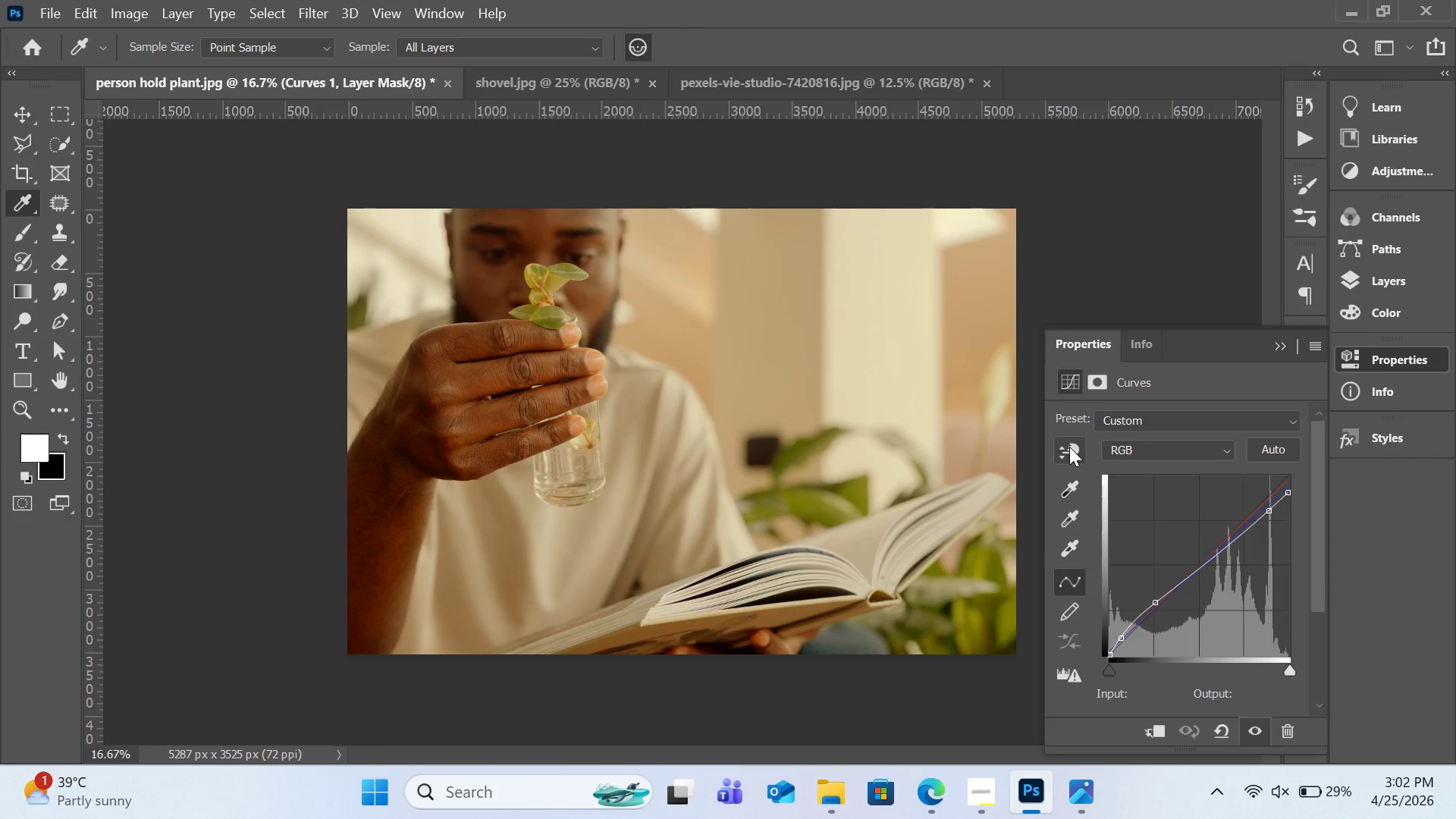 
left_click([1069, 447])
 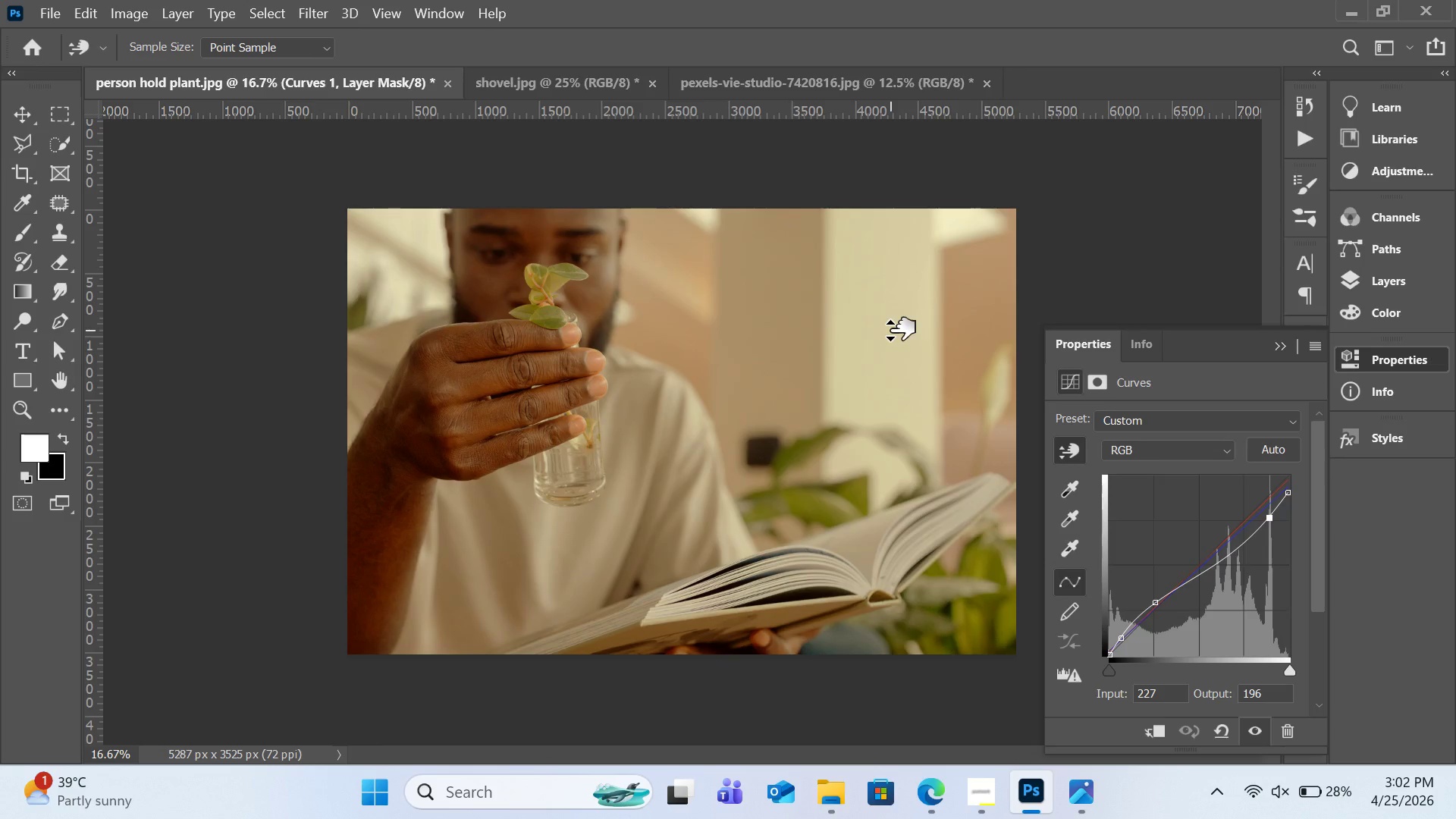 
wait(13.69)
 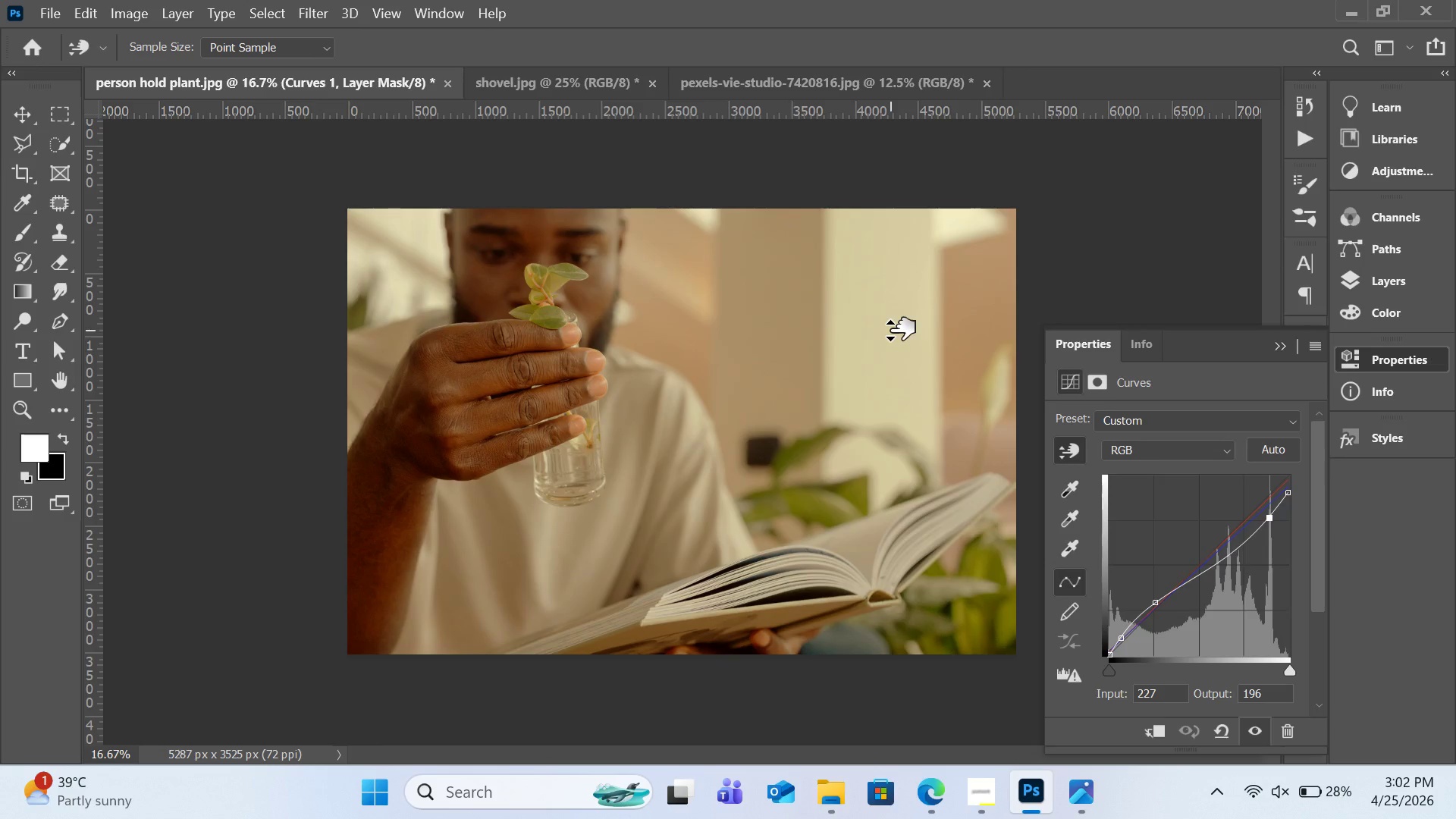 
left_click([594, 82])
 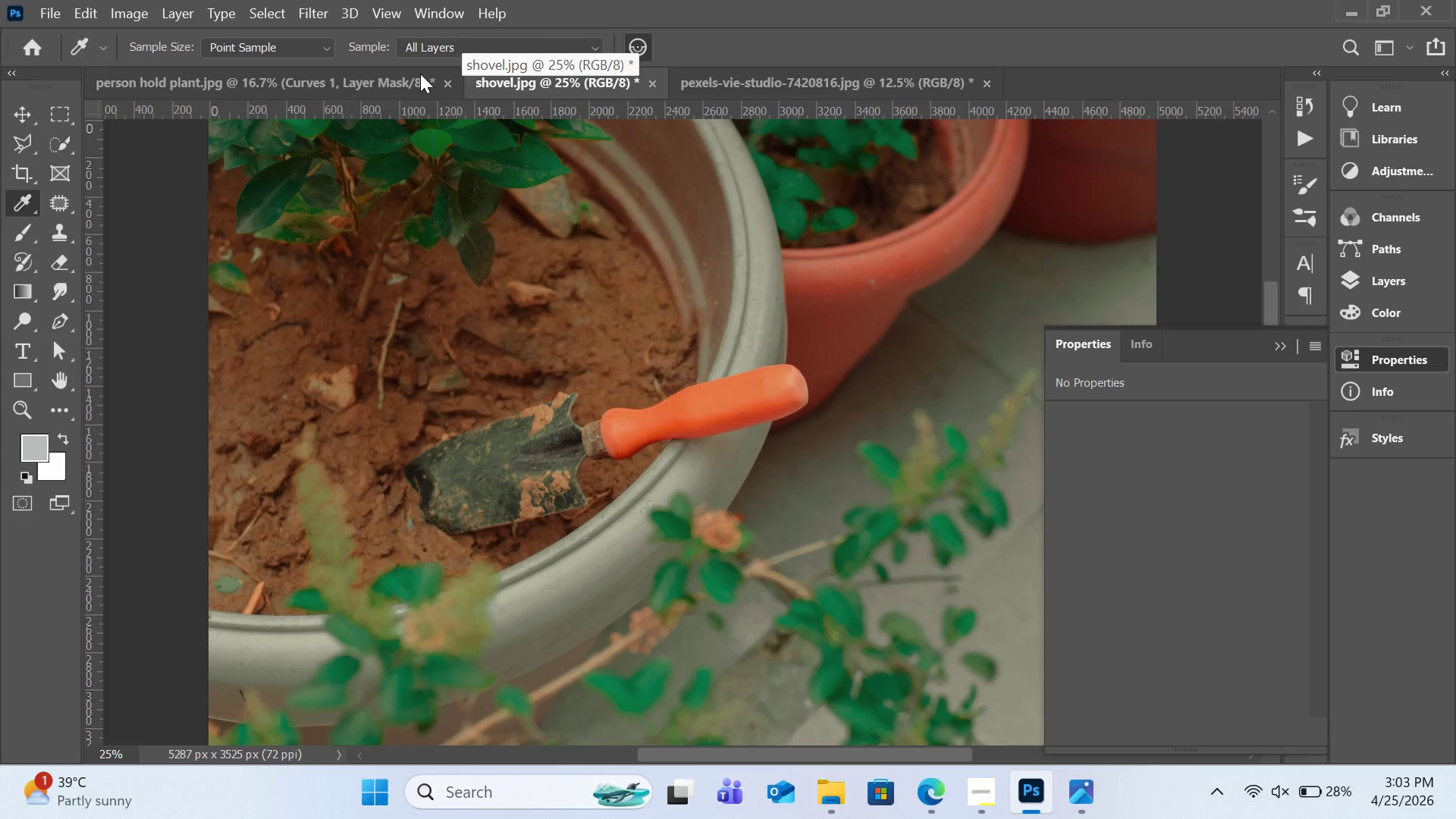 
left_click([343, 74])
 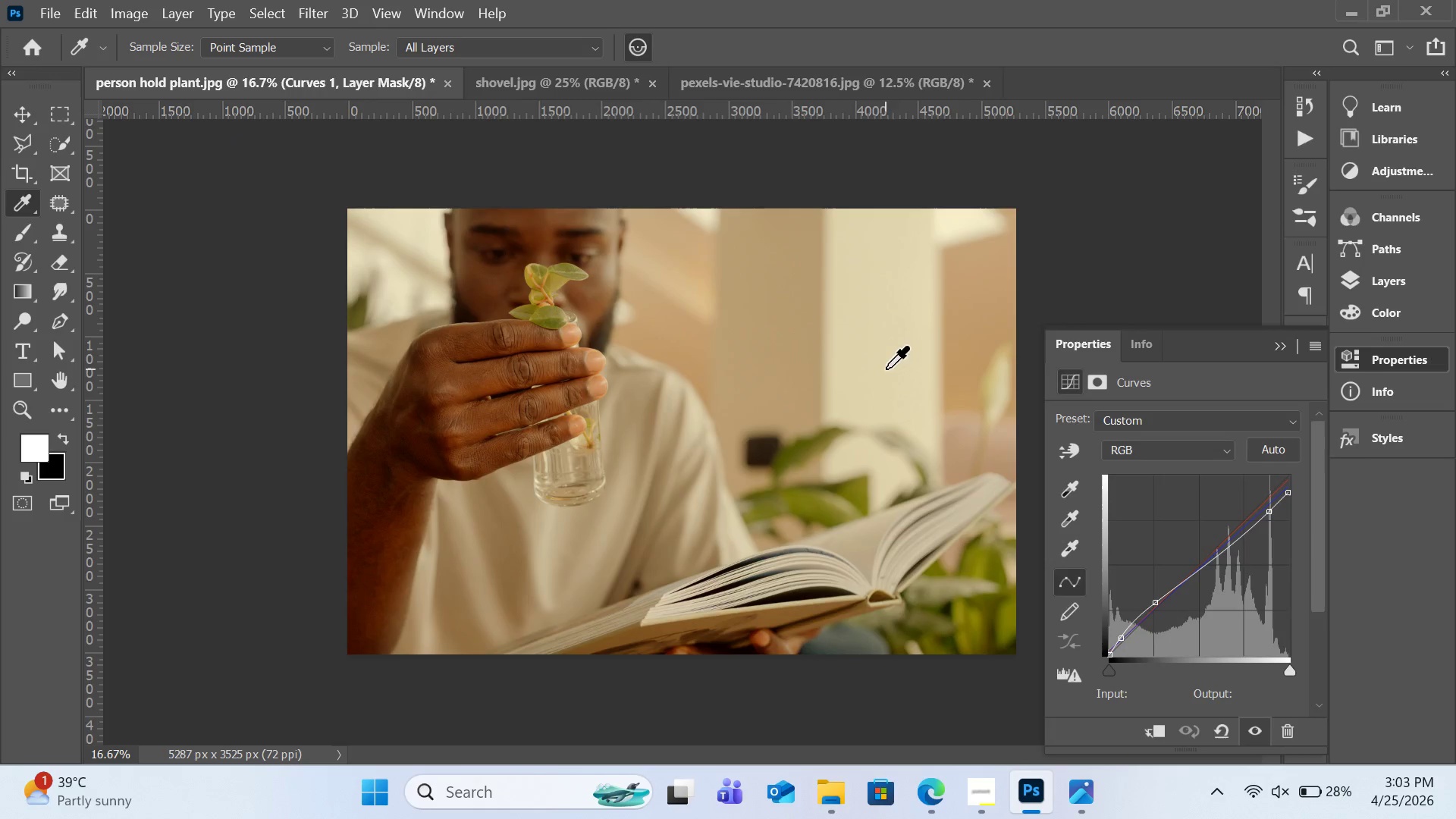 
left_click_drag(start_coordinate=[892, 367], to_coordinate=[896, 343])
 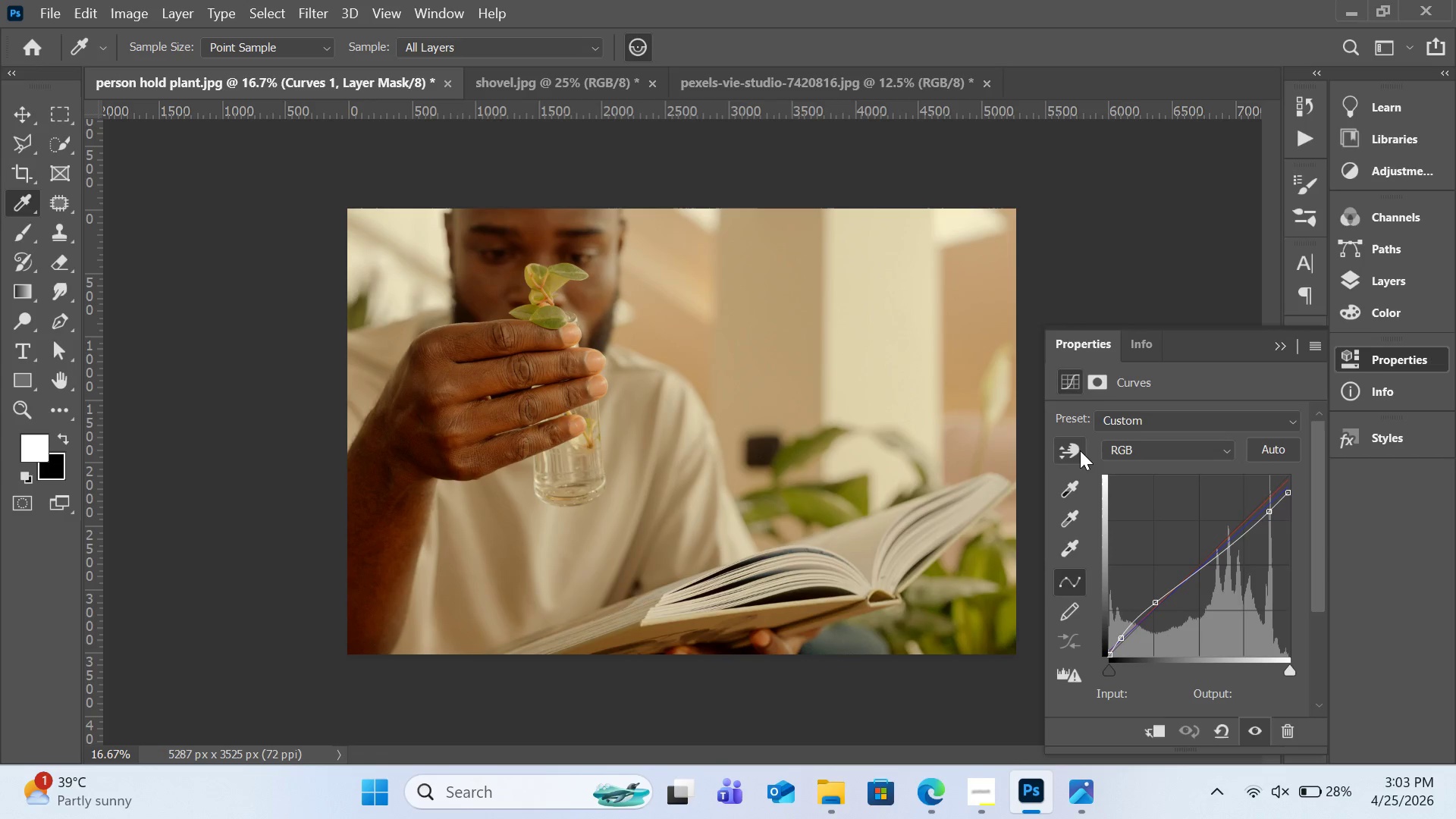 
left_click([1080, 450])
 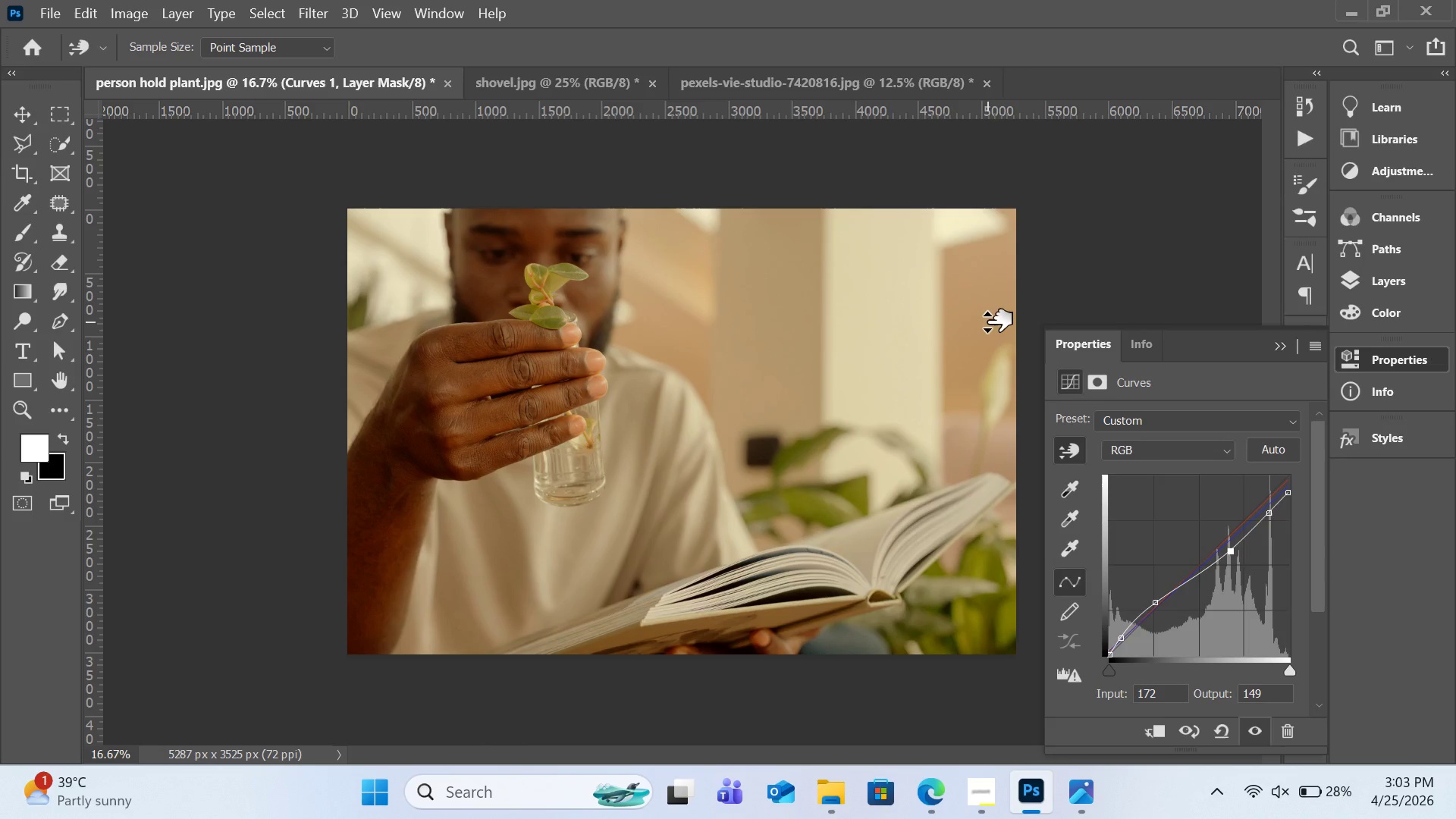 
wait(13.61)
 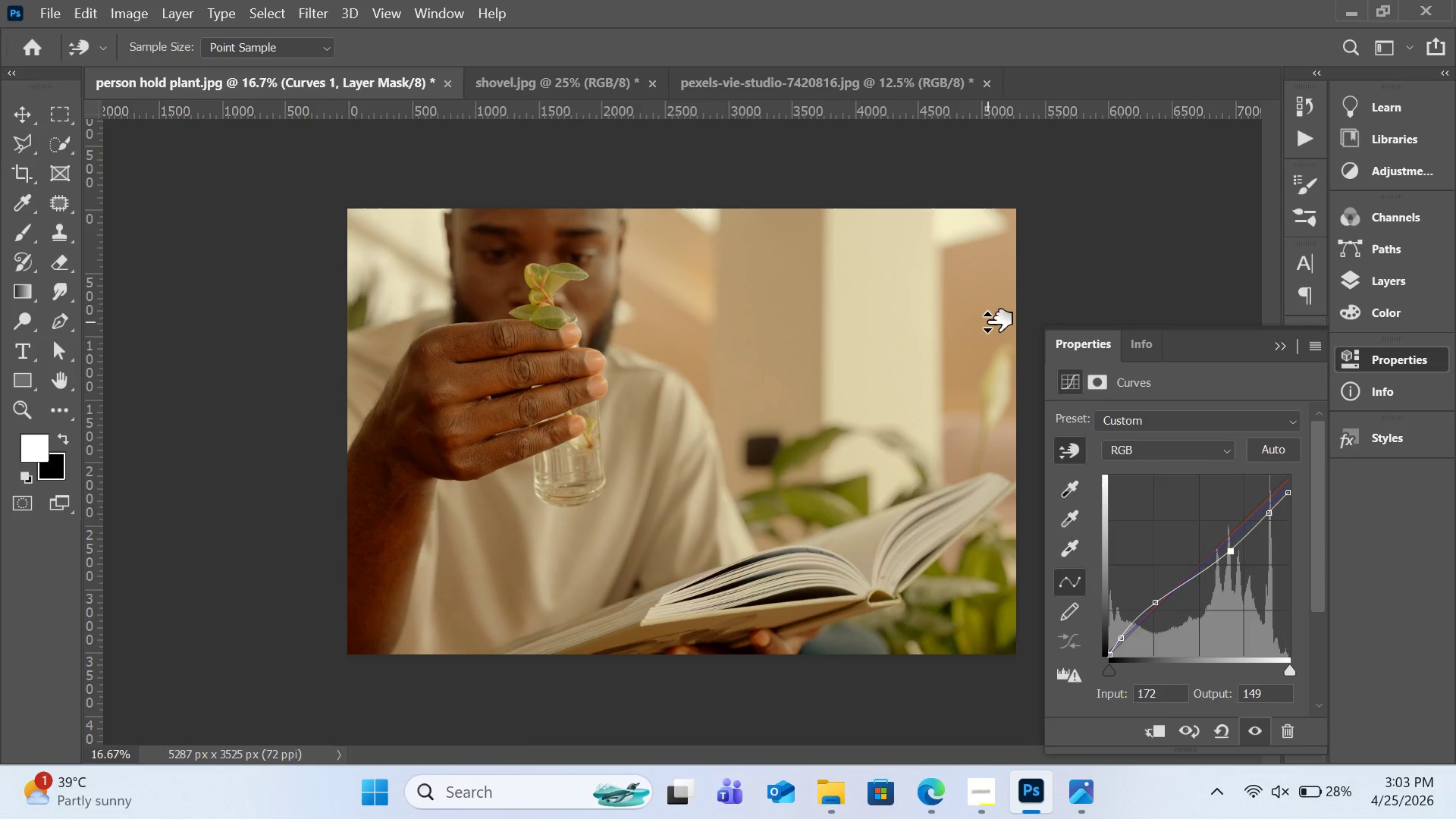 
left_click([553, 86])
 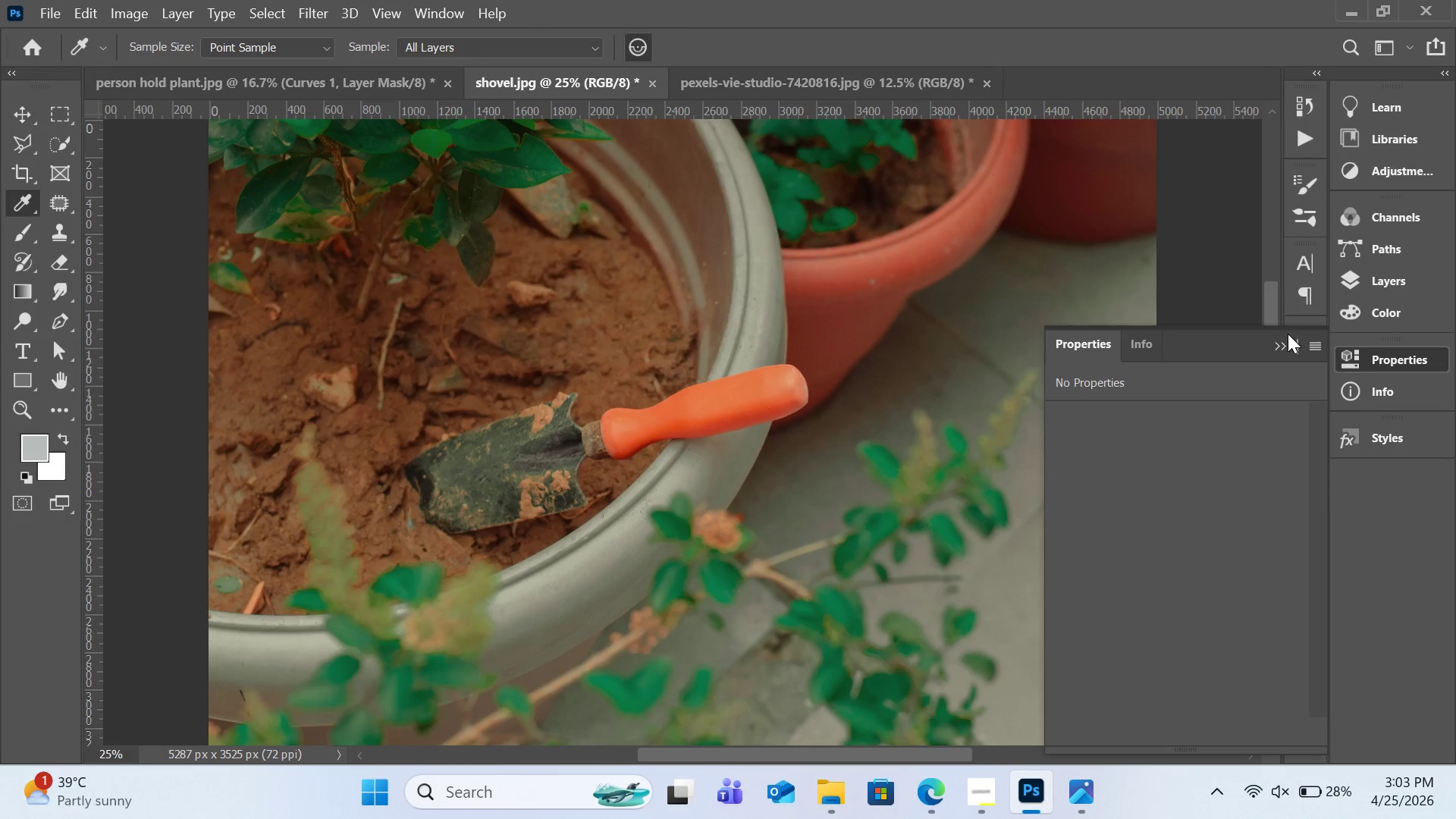 
left_click([1360, 289])
 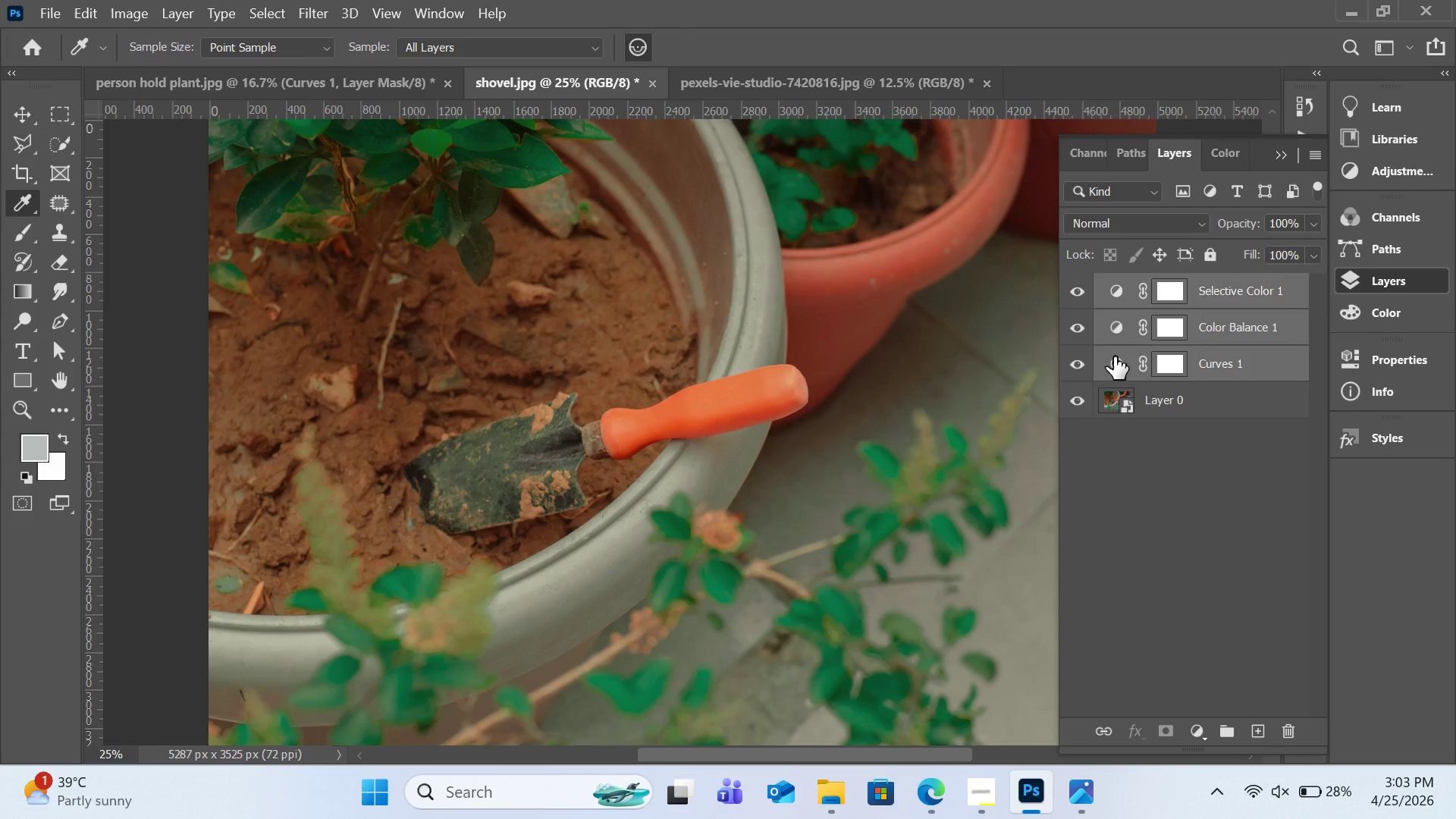 
left_click([1114, 356])
 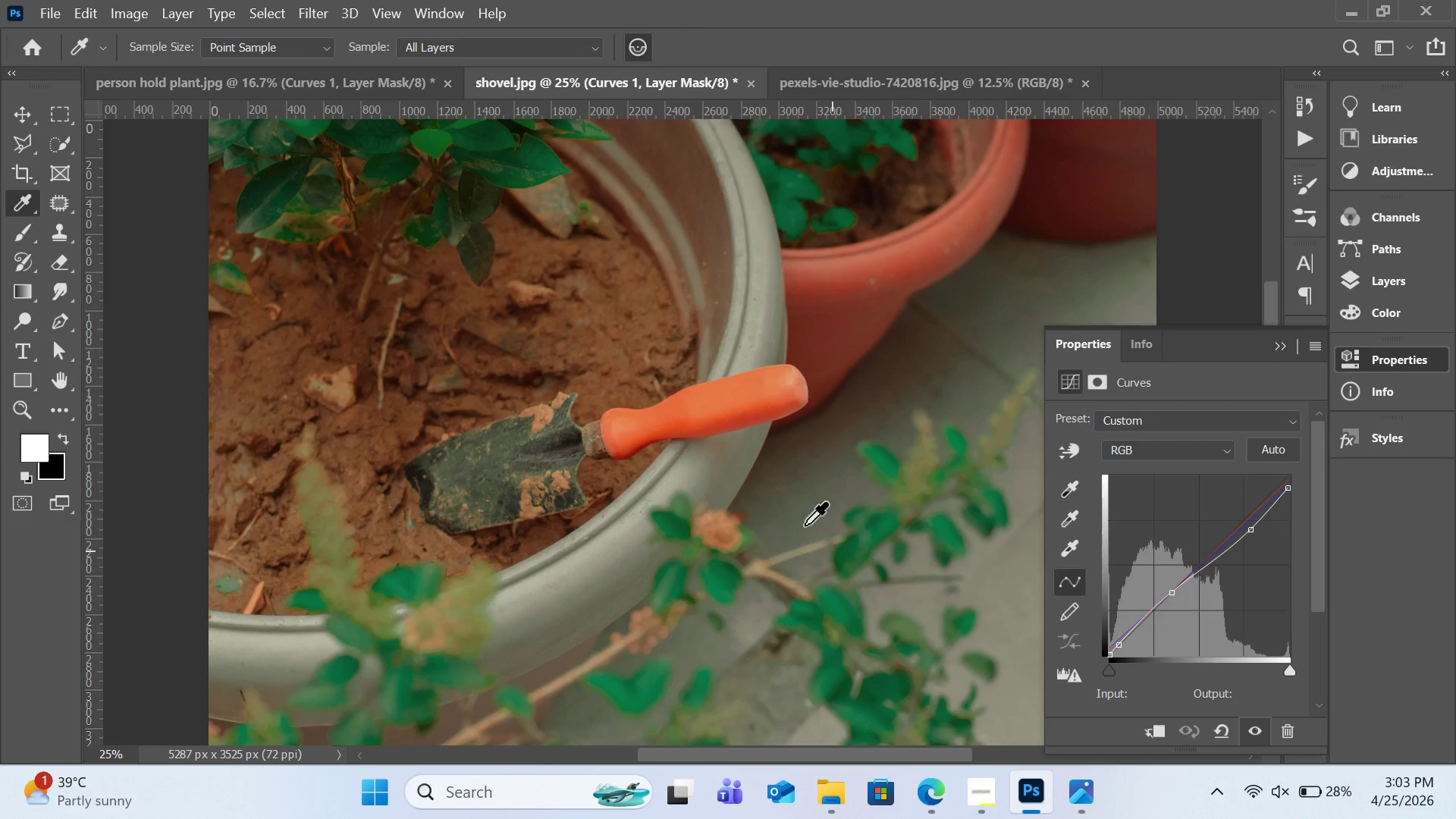 
wait(5.33)
 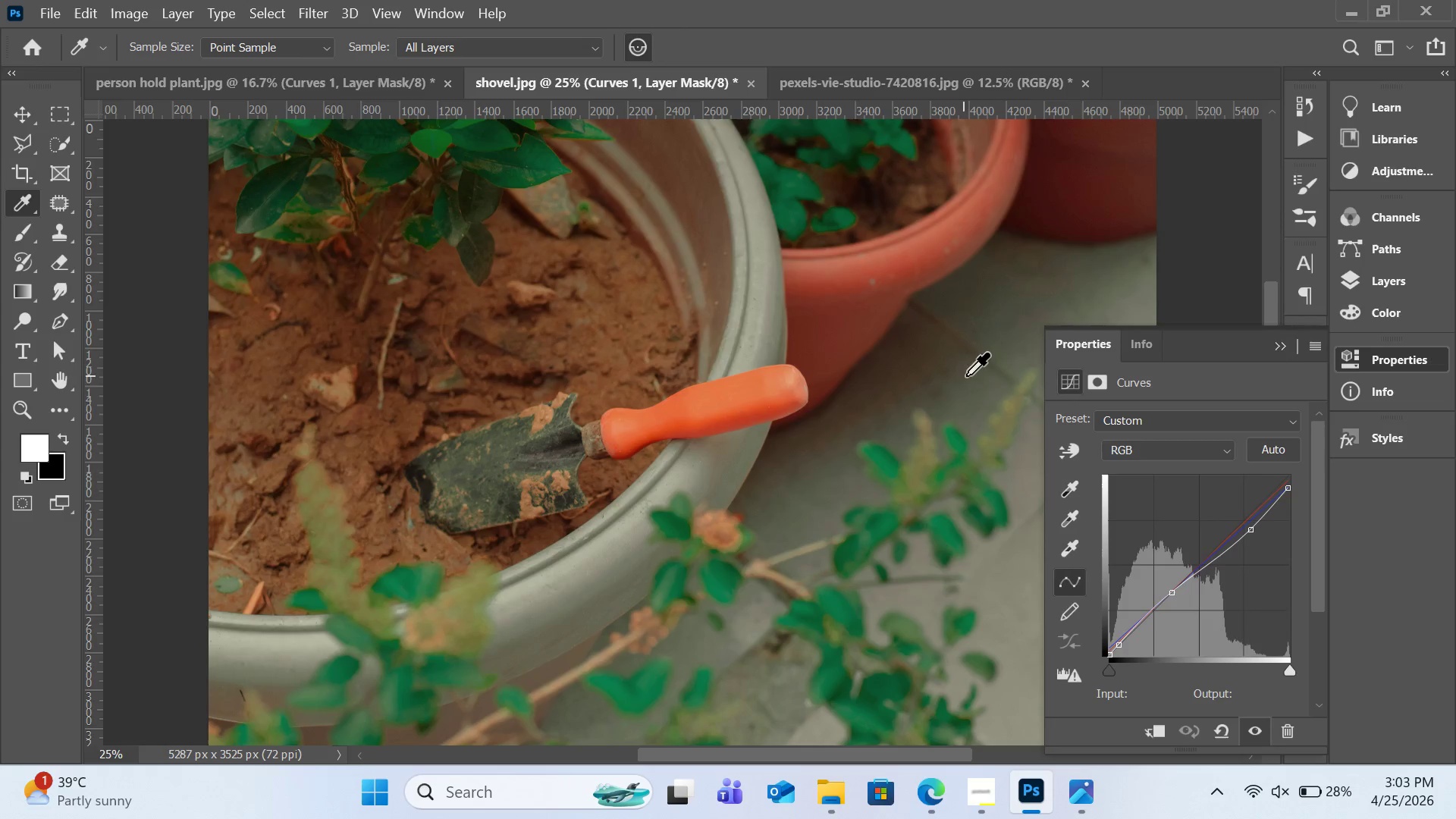 
left_click([975, 812])